 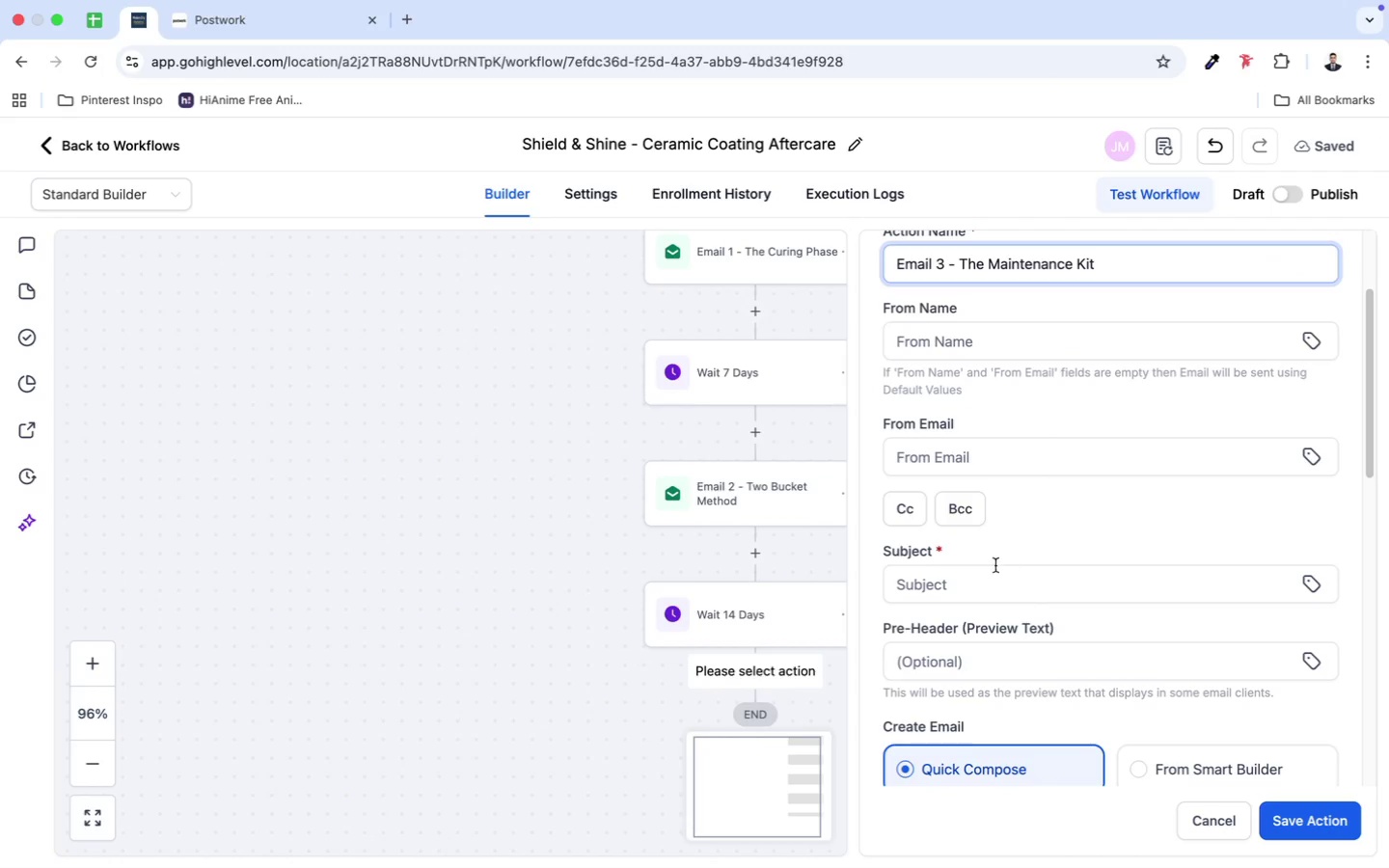 
left_click([976, 584])
 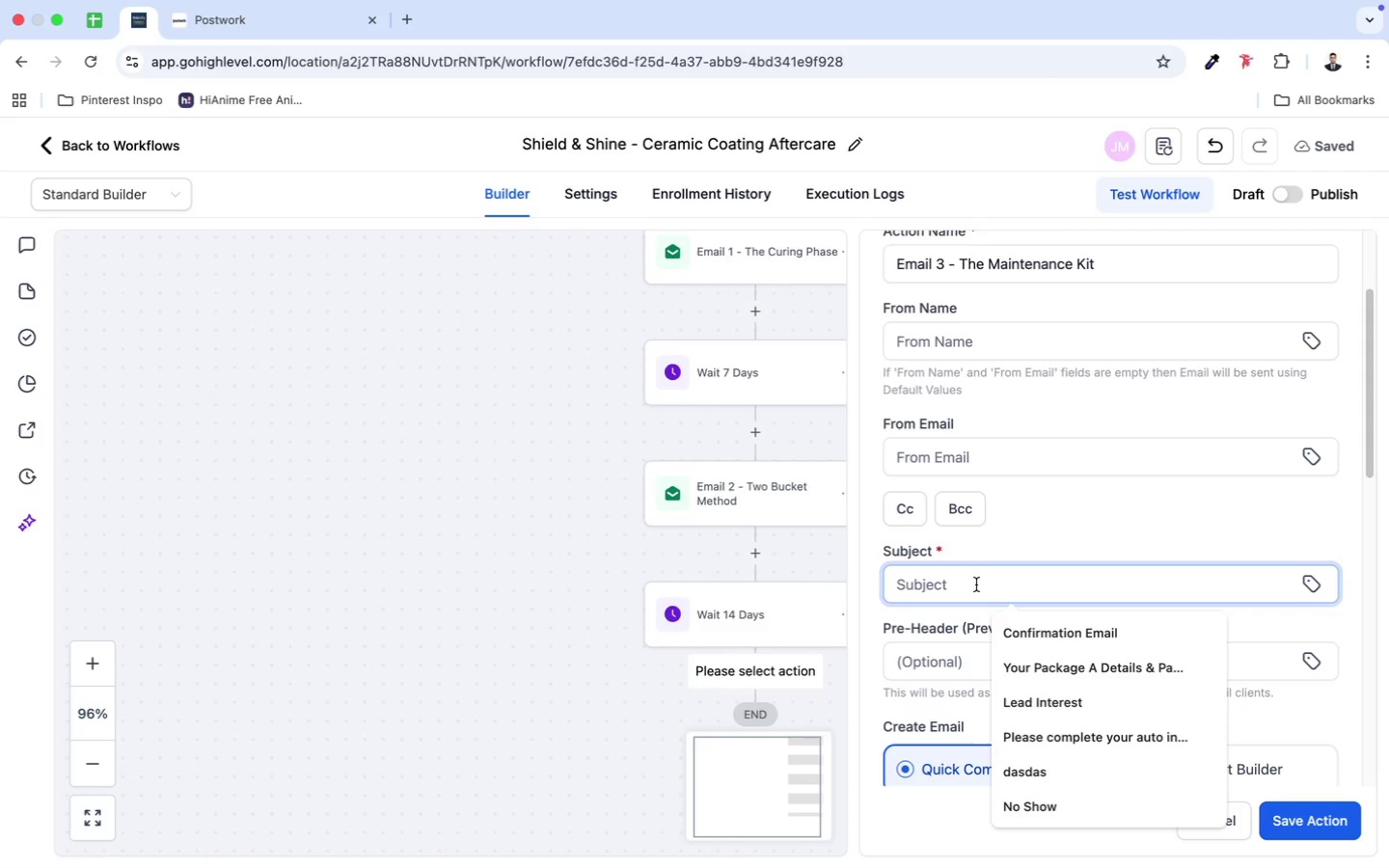 
wait(11.66)
 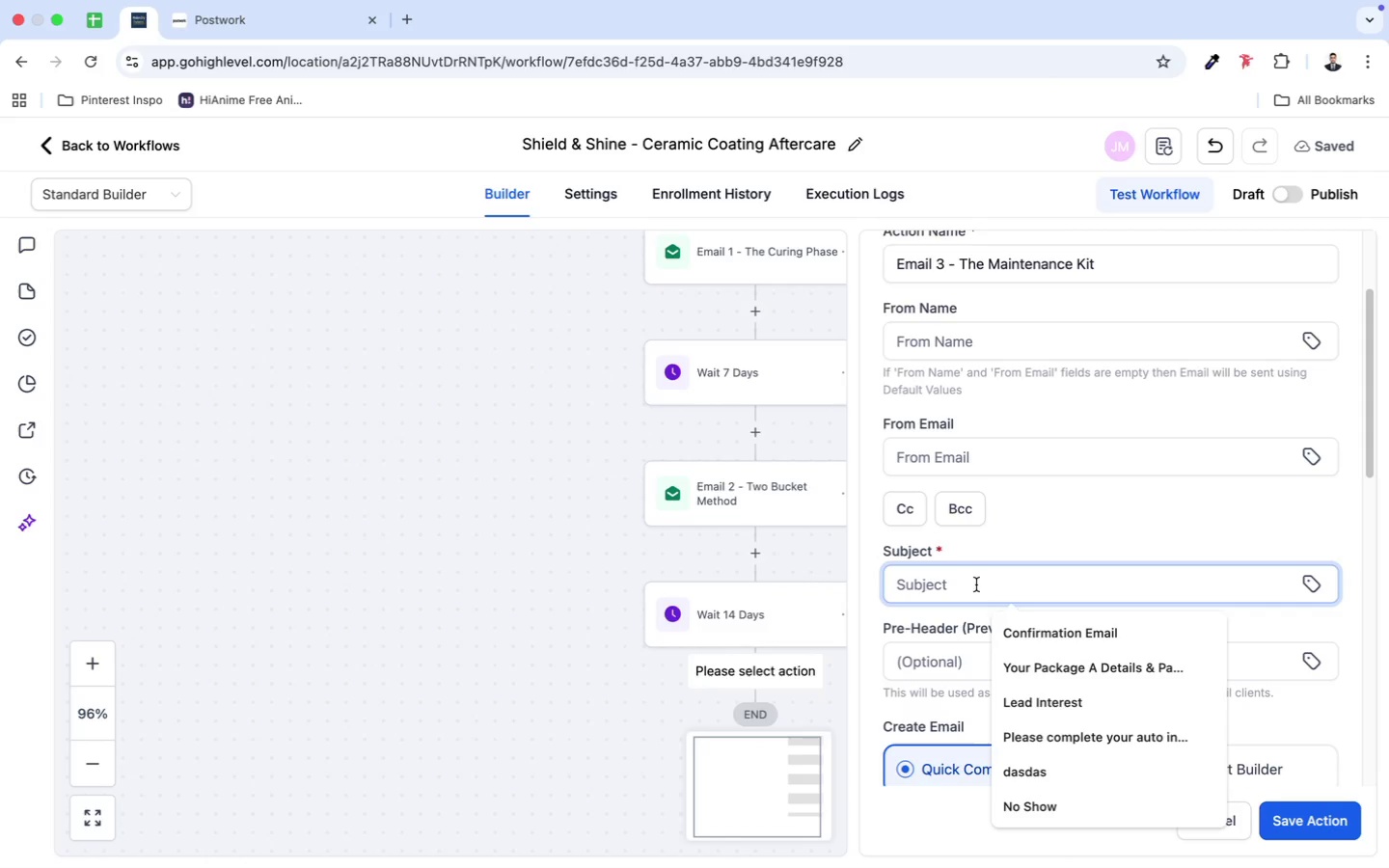 
type(Maintaning your Ceramc)
key(Backspace)
type(ic Coating Over Time)
 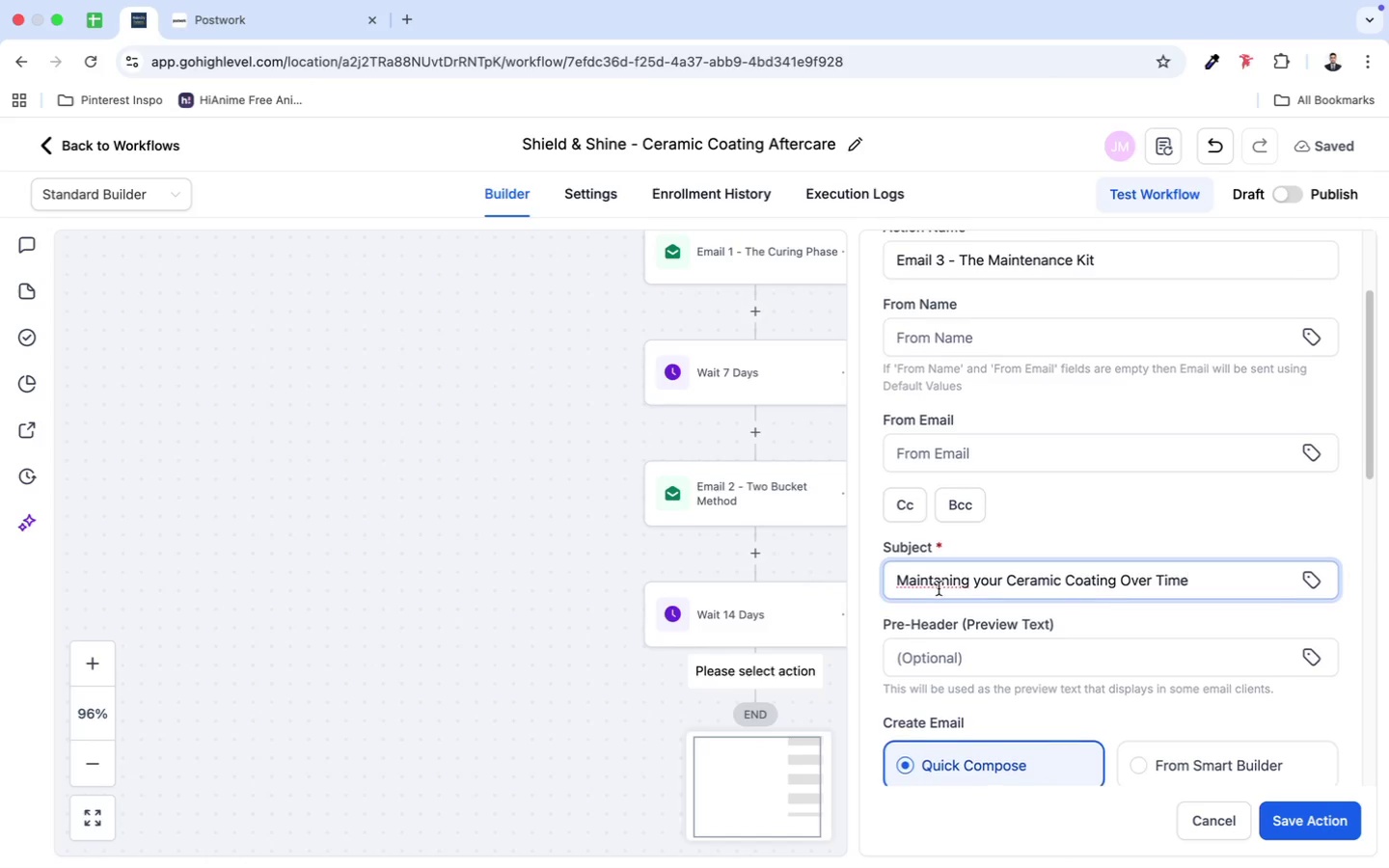 
scroll: coordinate [976, 584], scroll_direction: down, amount: 1.0
 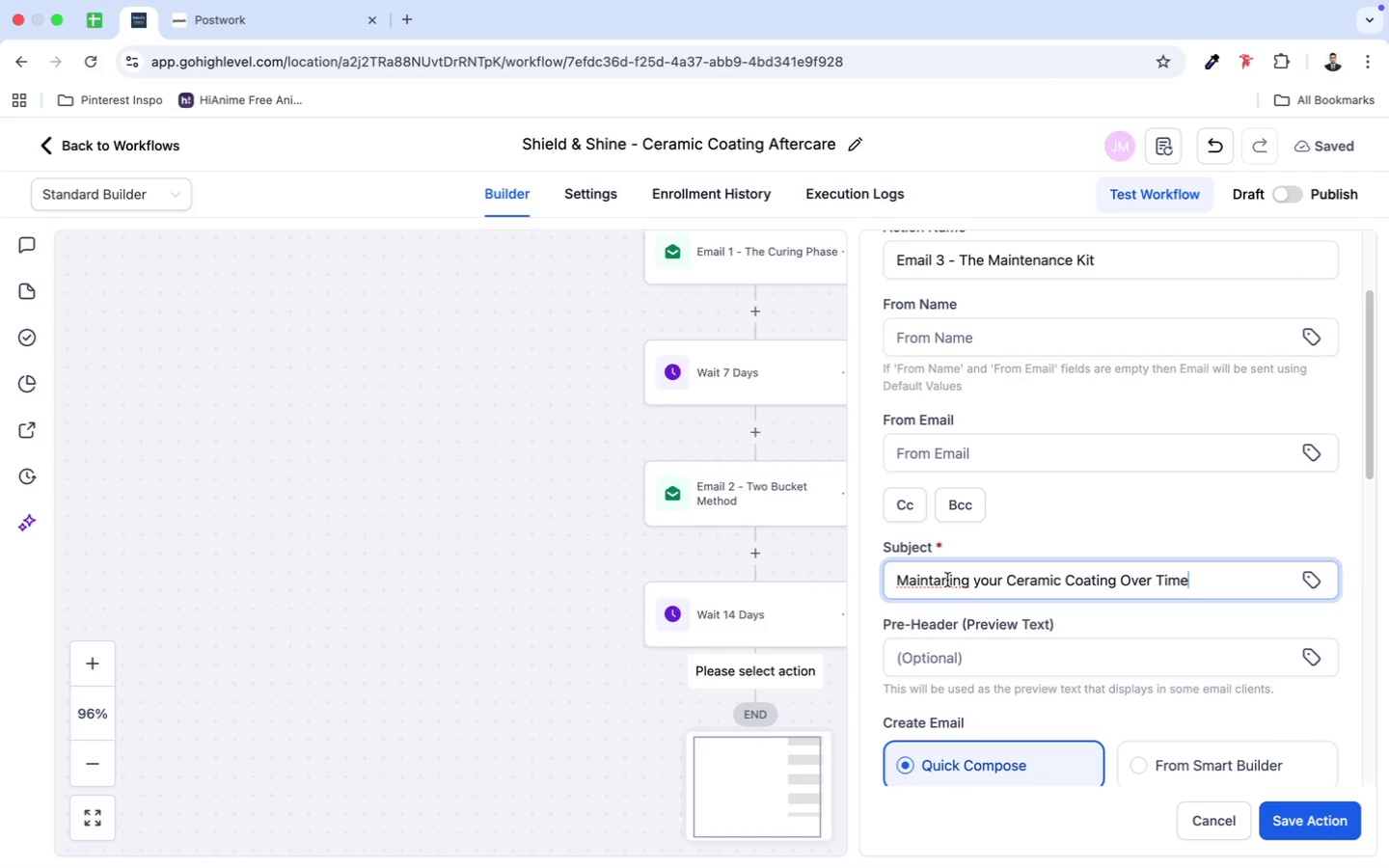 
left_click([946, 583])
 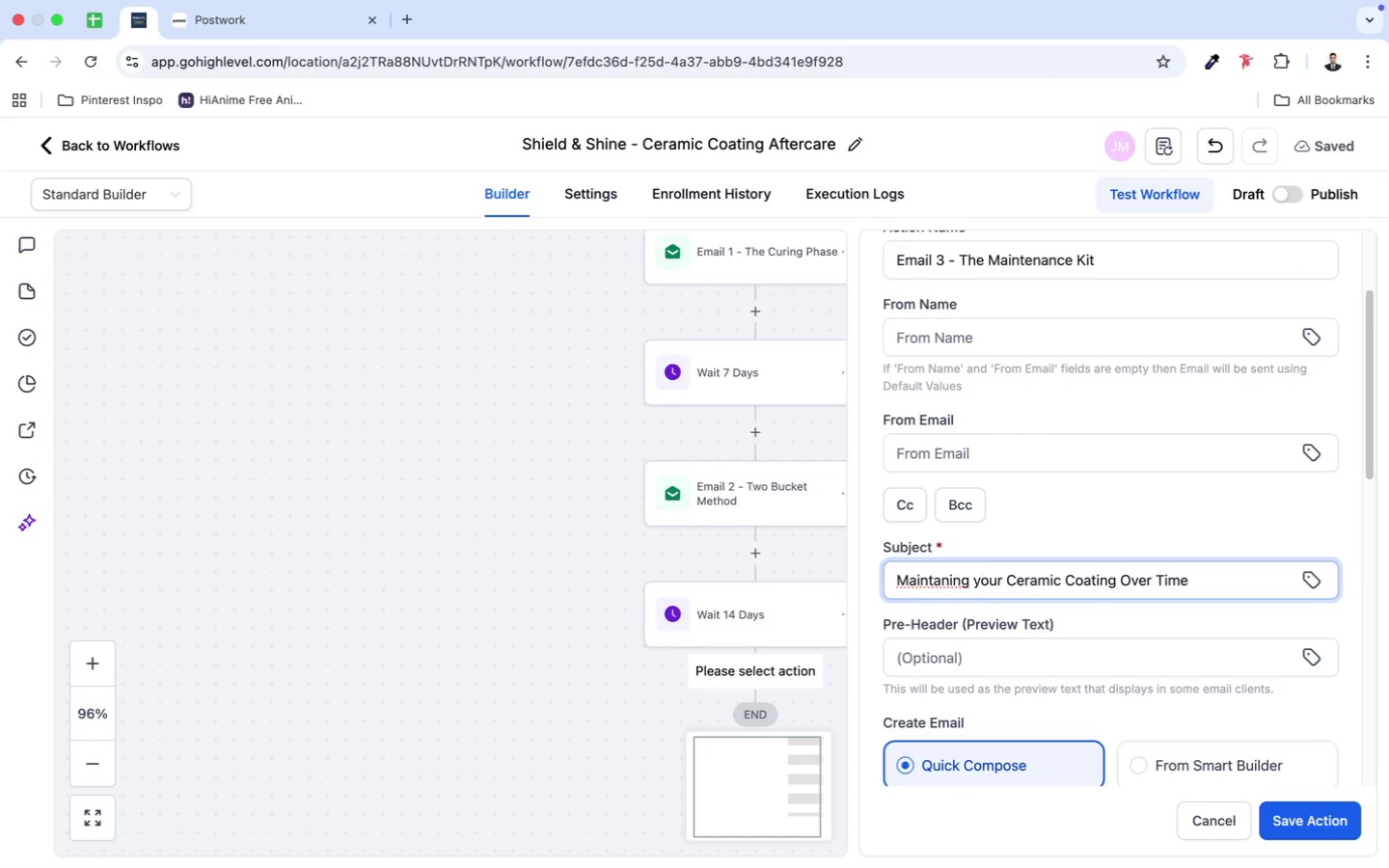 
key(ArrowLeft)
 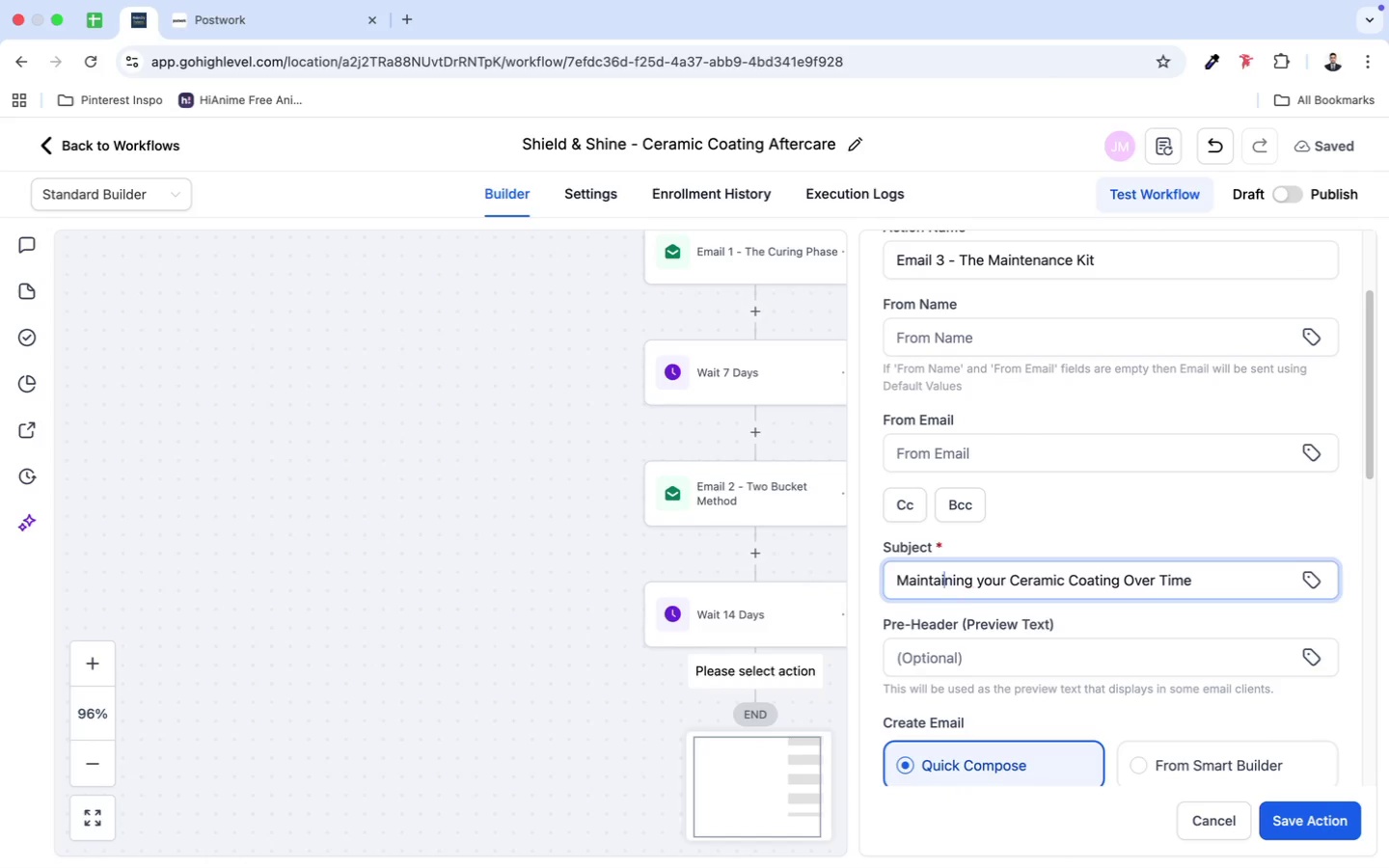 
key(I)
 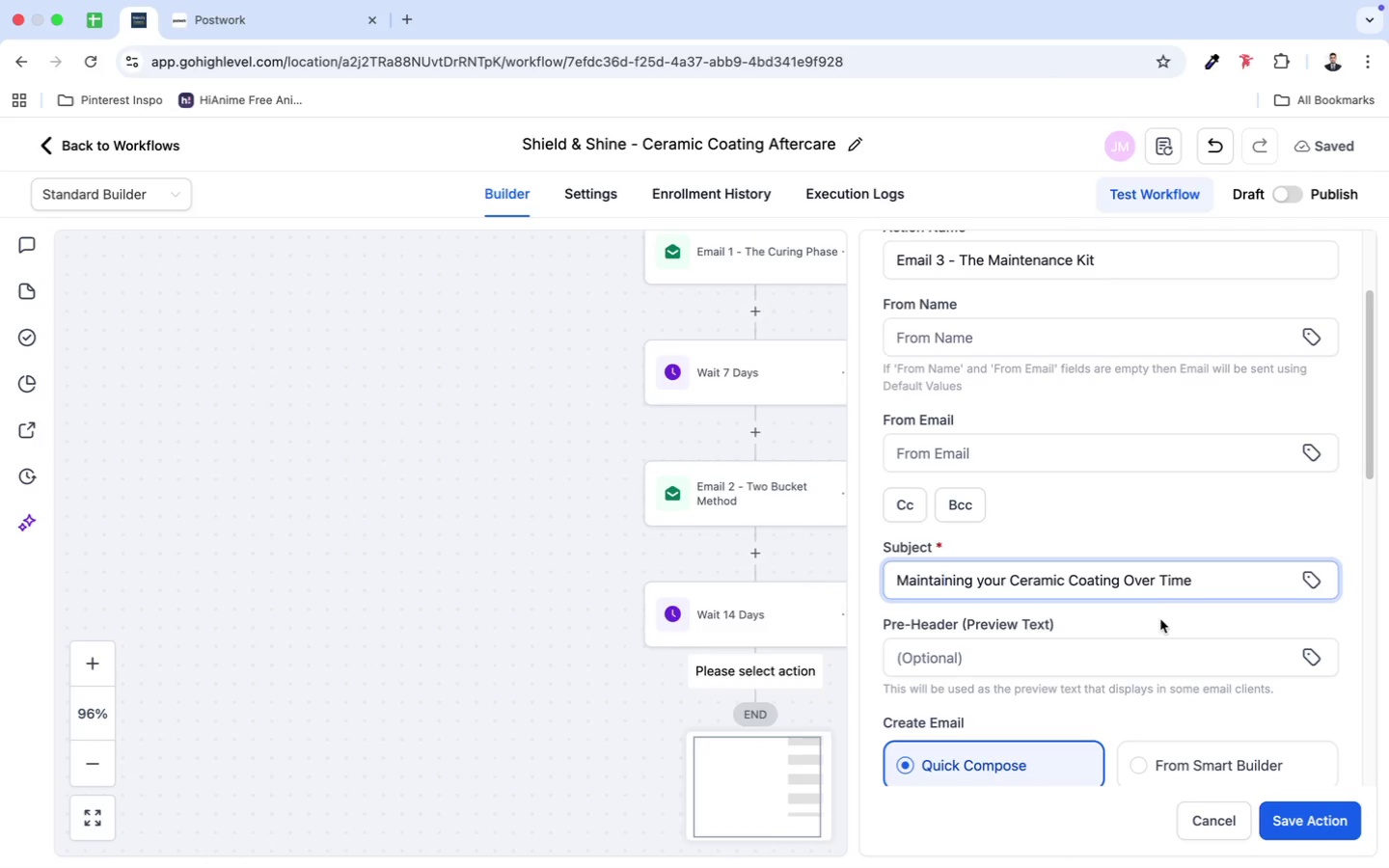 
scroll: coordinate [1147, 628], scroll_direction: down, amount: 9.0
 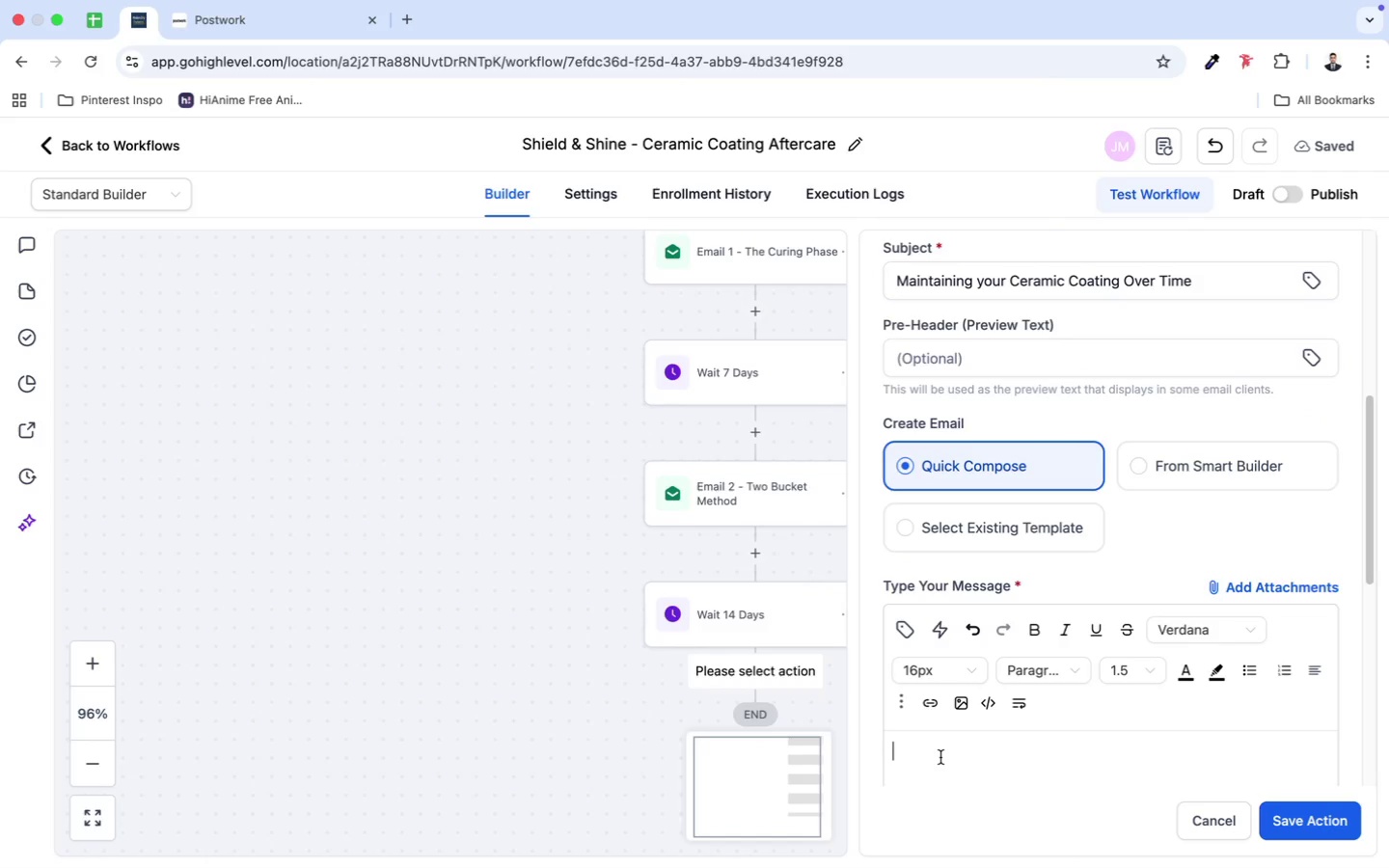 
type(Hi )
 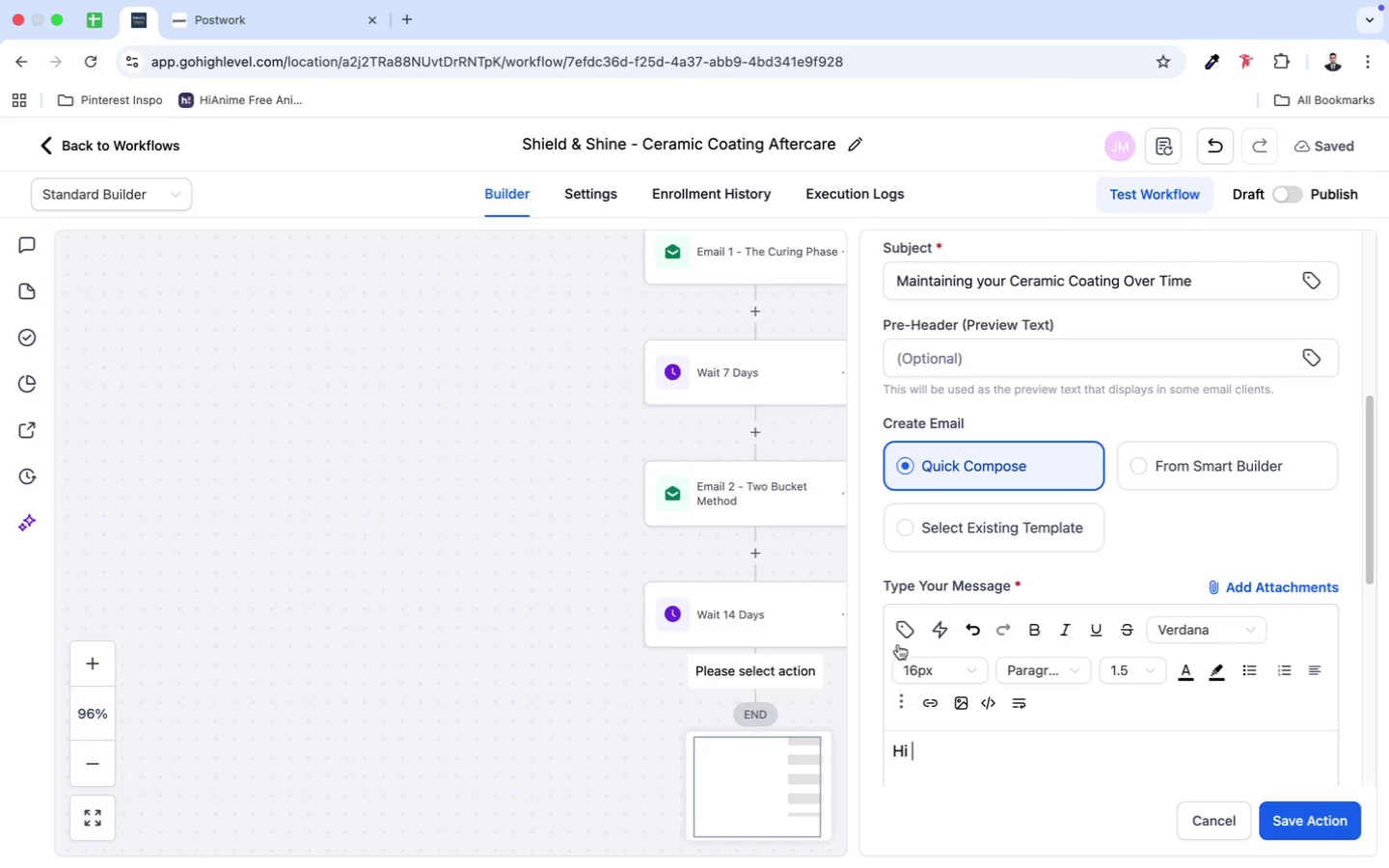 
left_click([898, 638])
 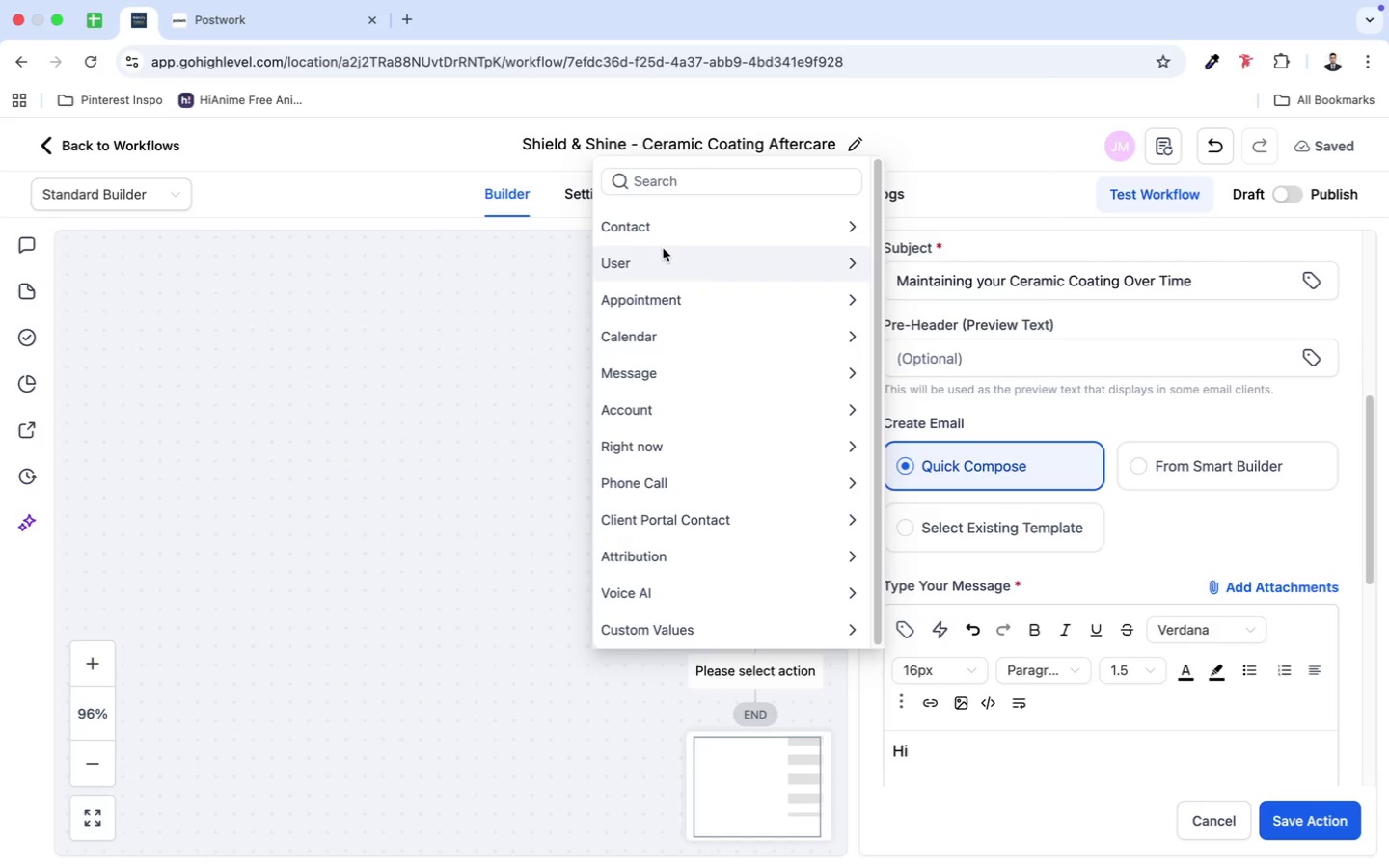 
left_click([660, 237])
 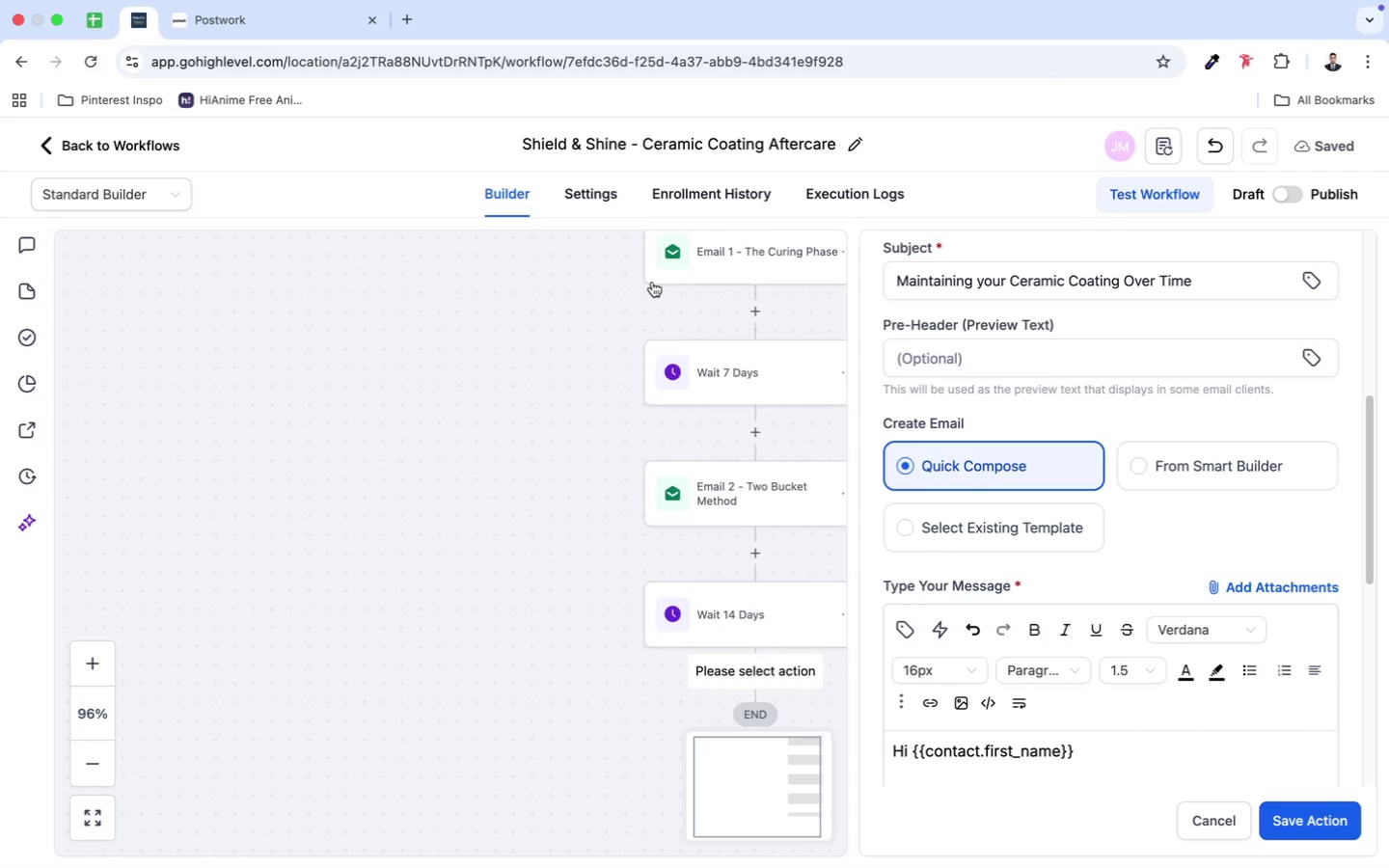 
key(Comma)
 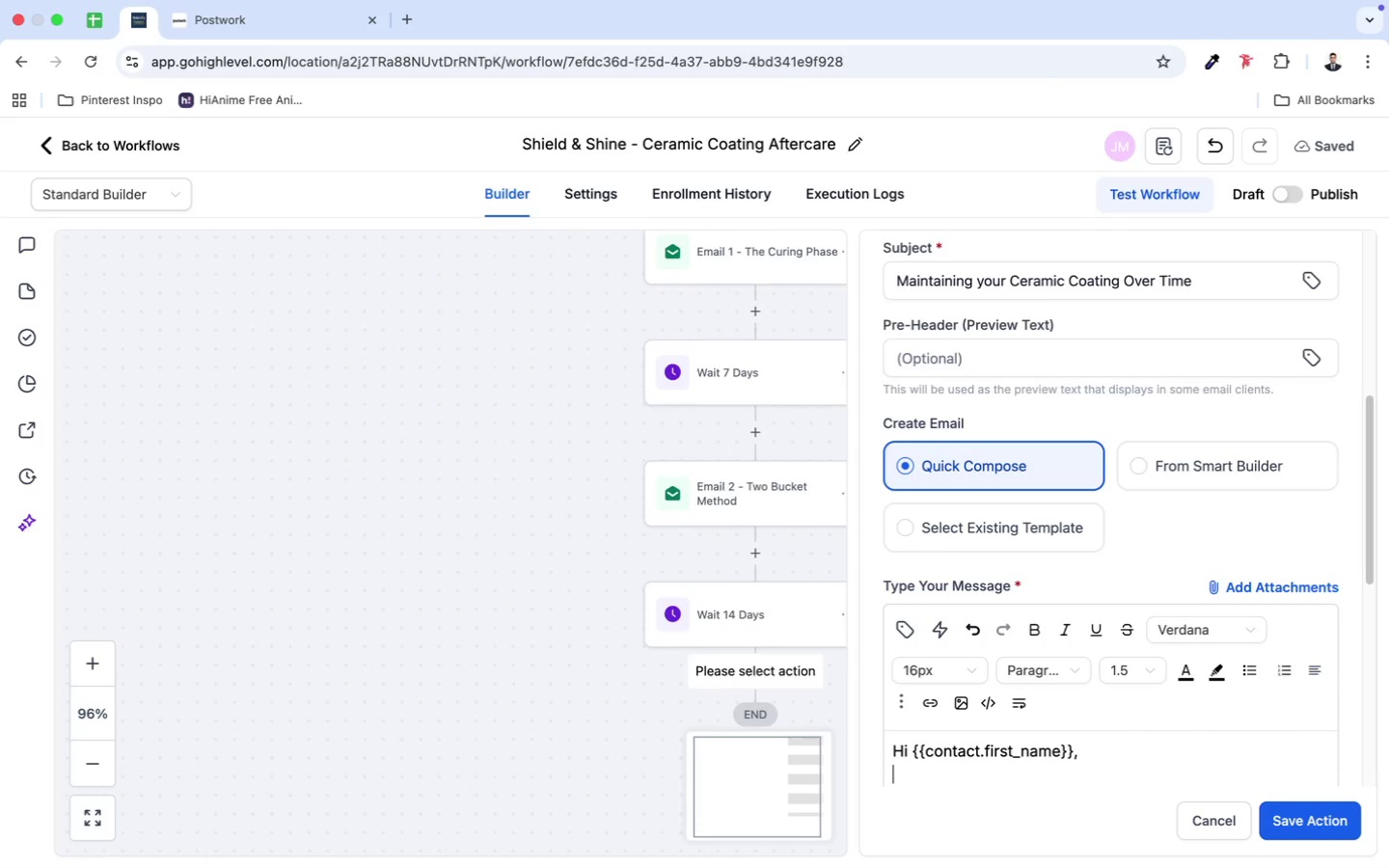 
key(Enter)
 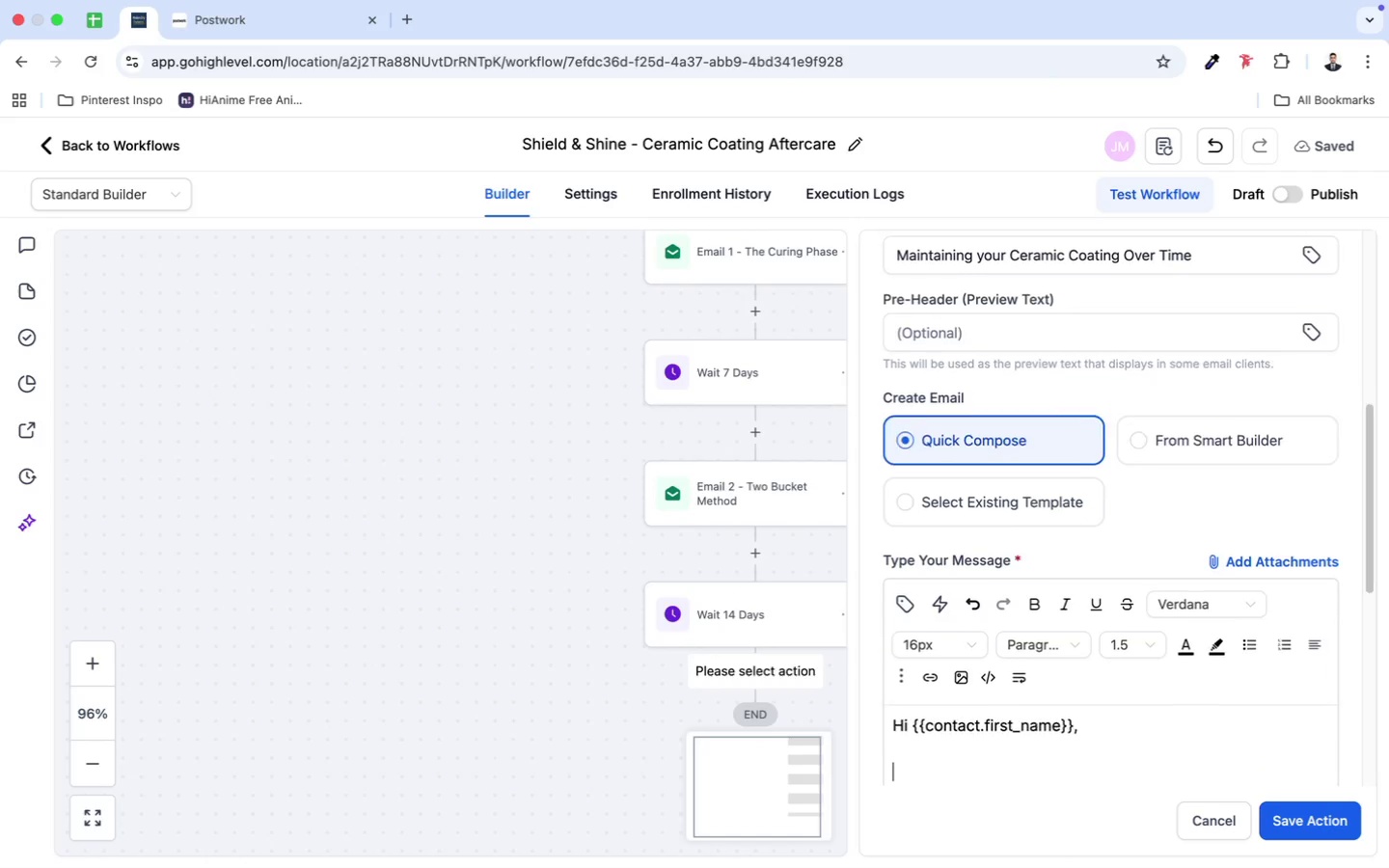 
key(Enter)
 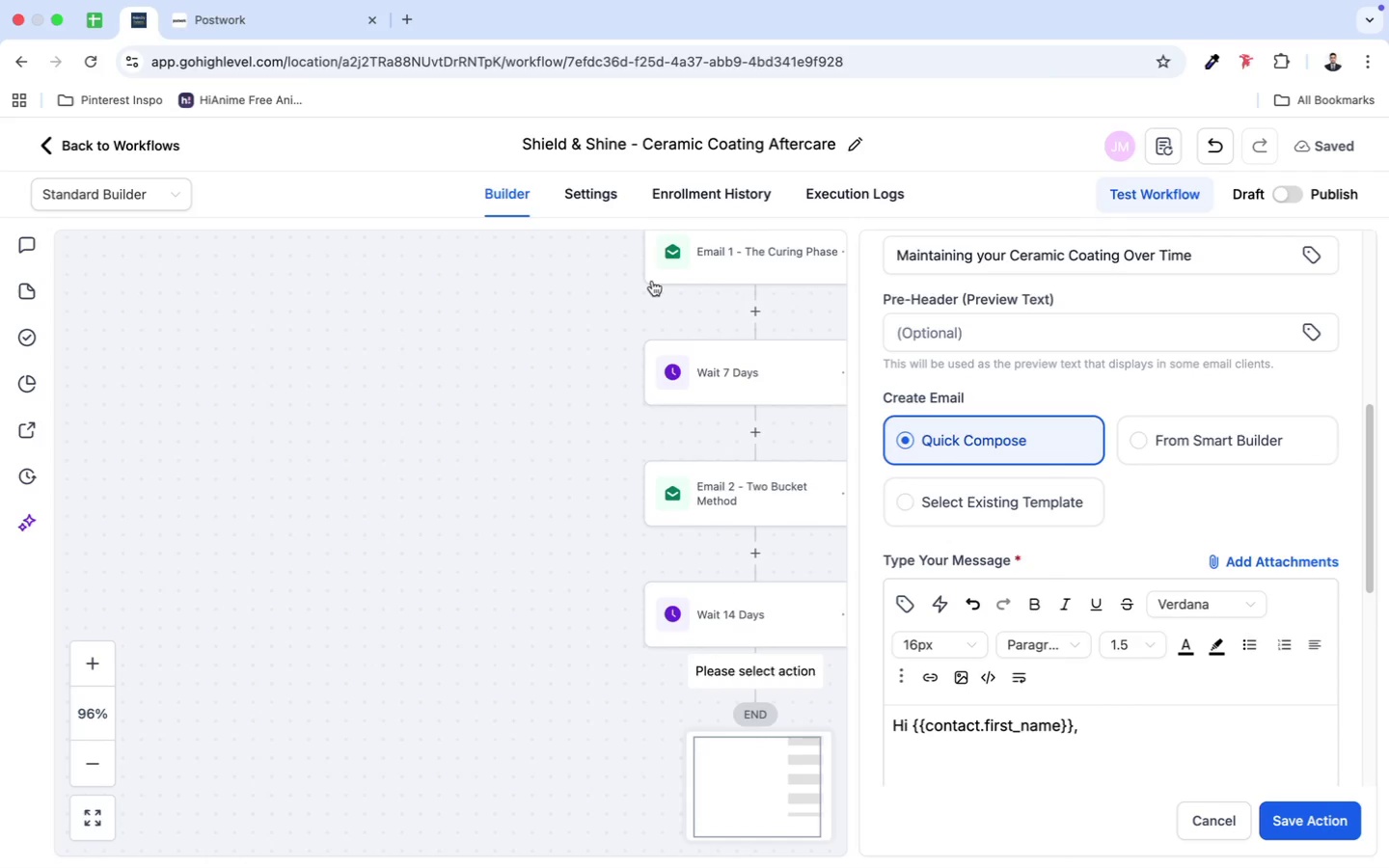 
wait(7.8)
 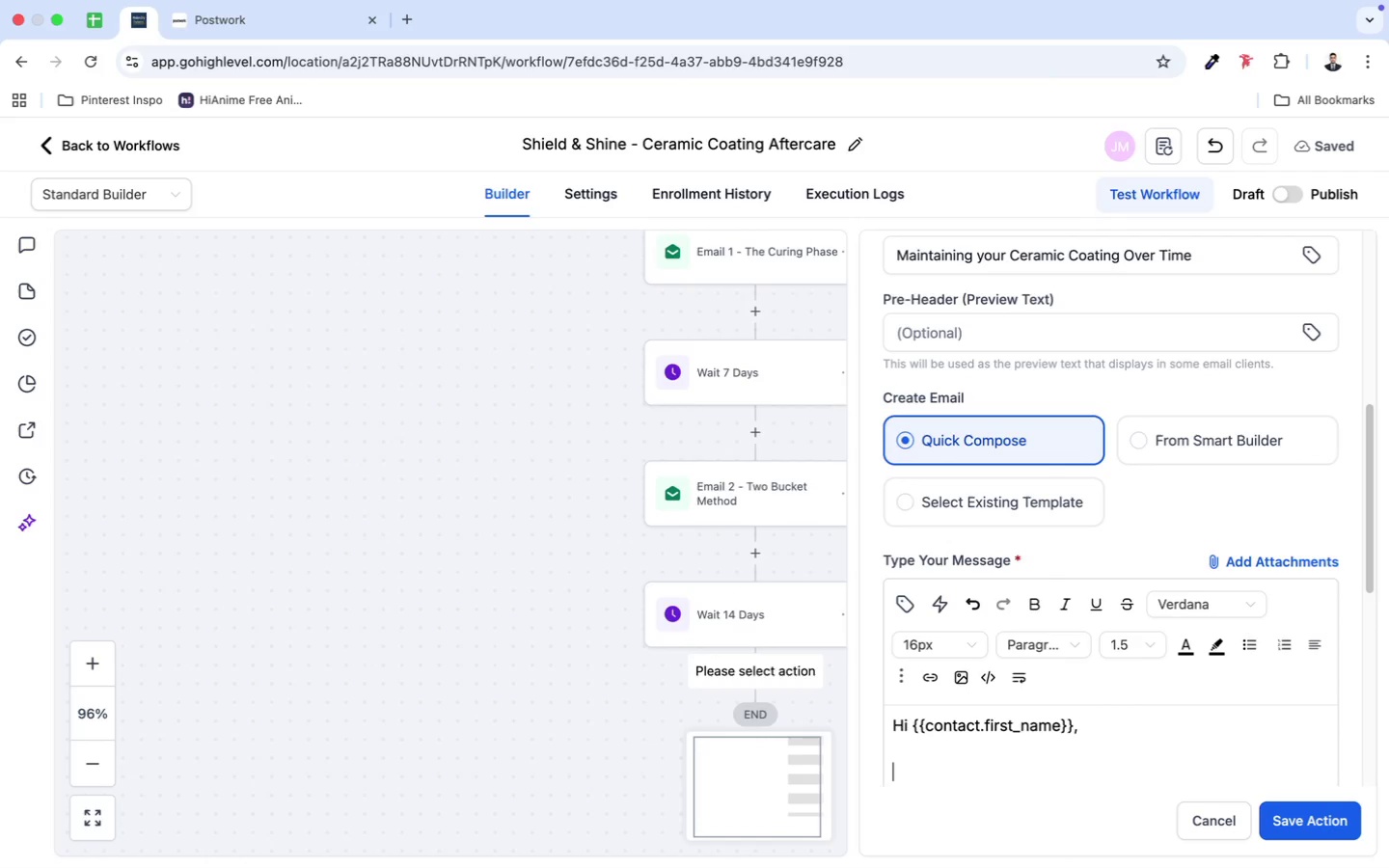 
type(To keep your cramic coating )
 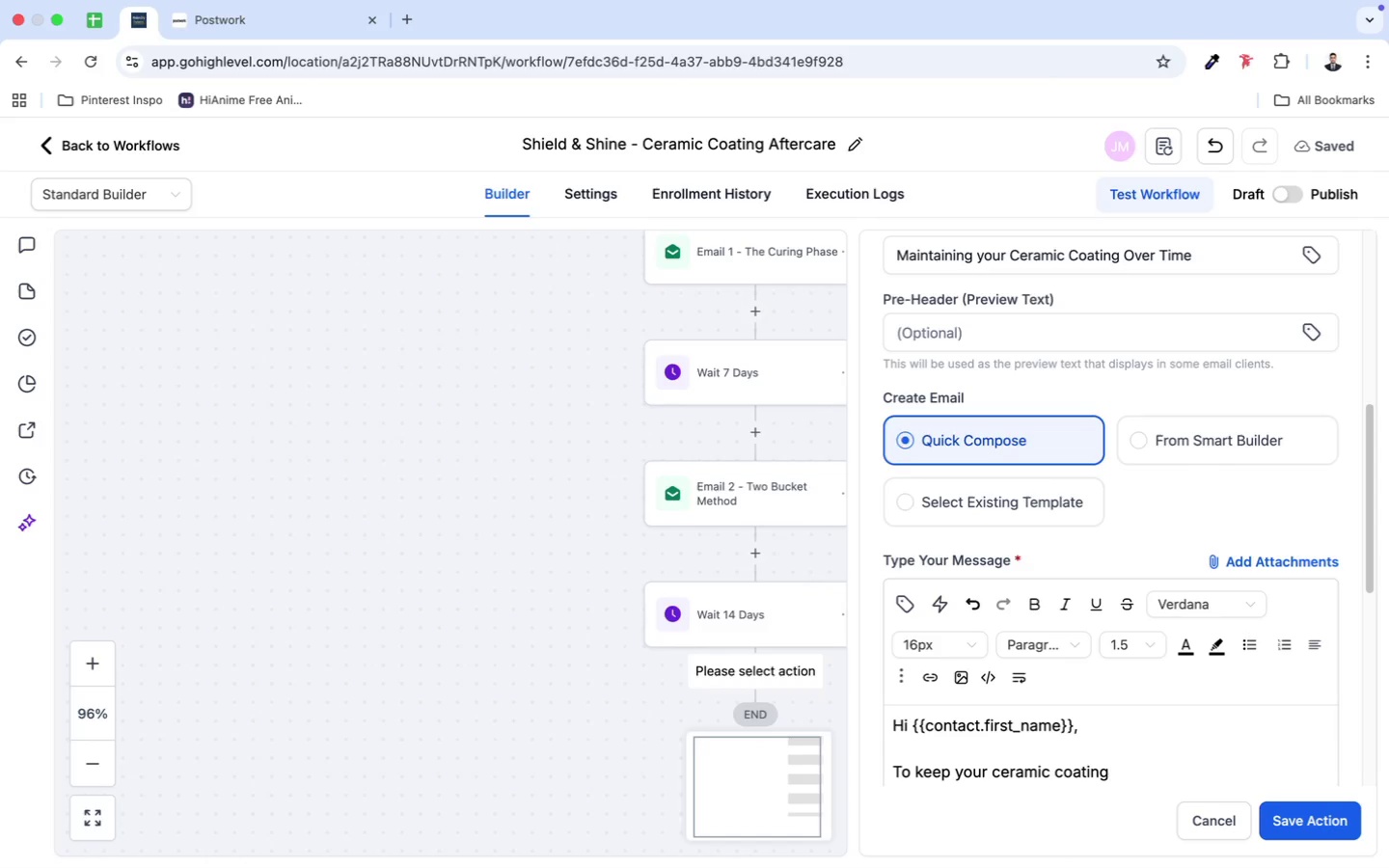 
wait(16.57)
 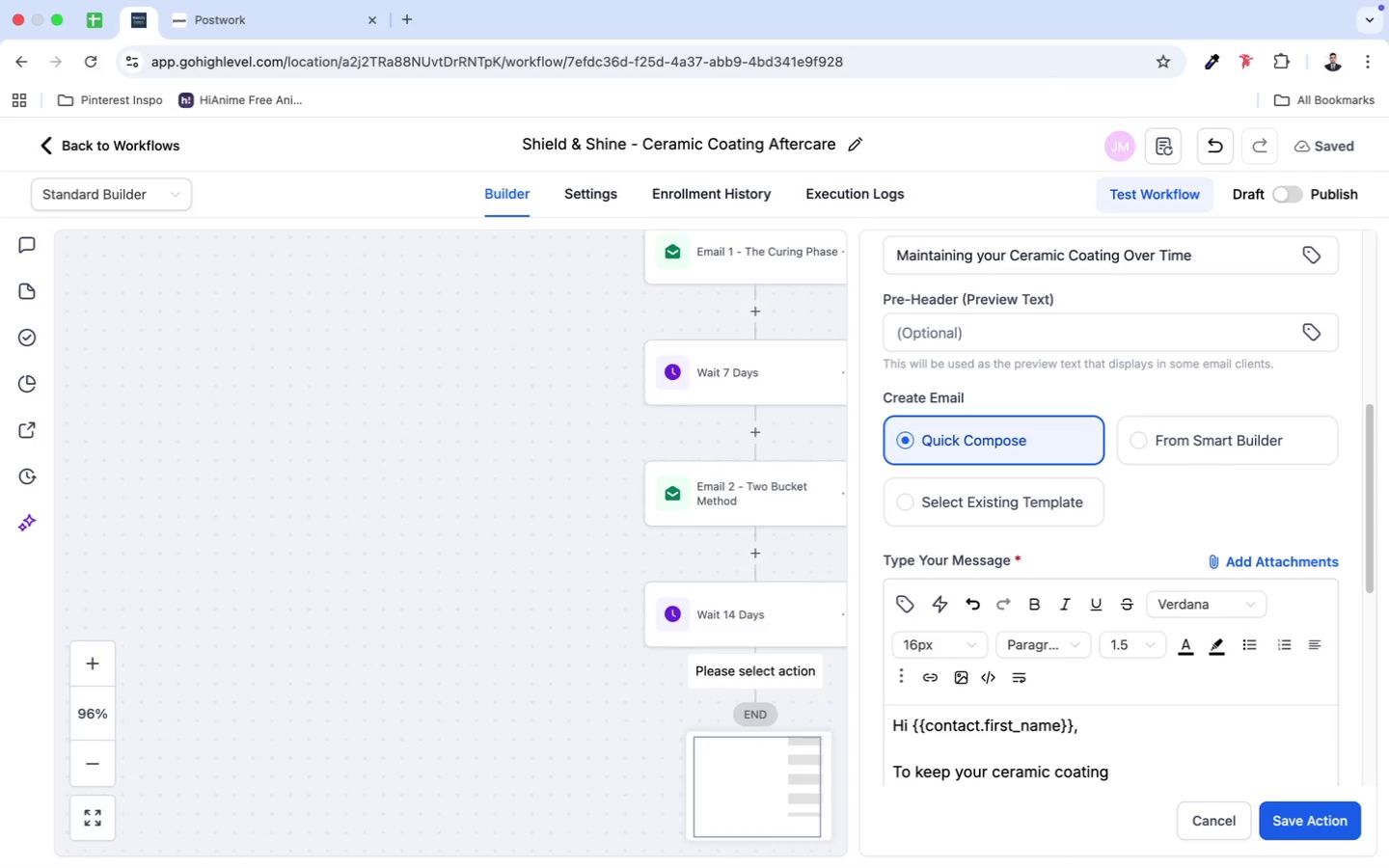 
type(performing ats its best)
 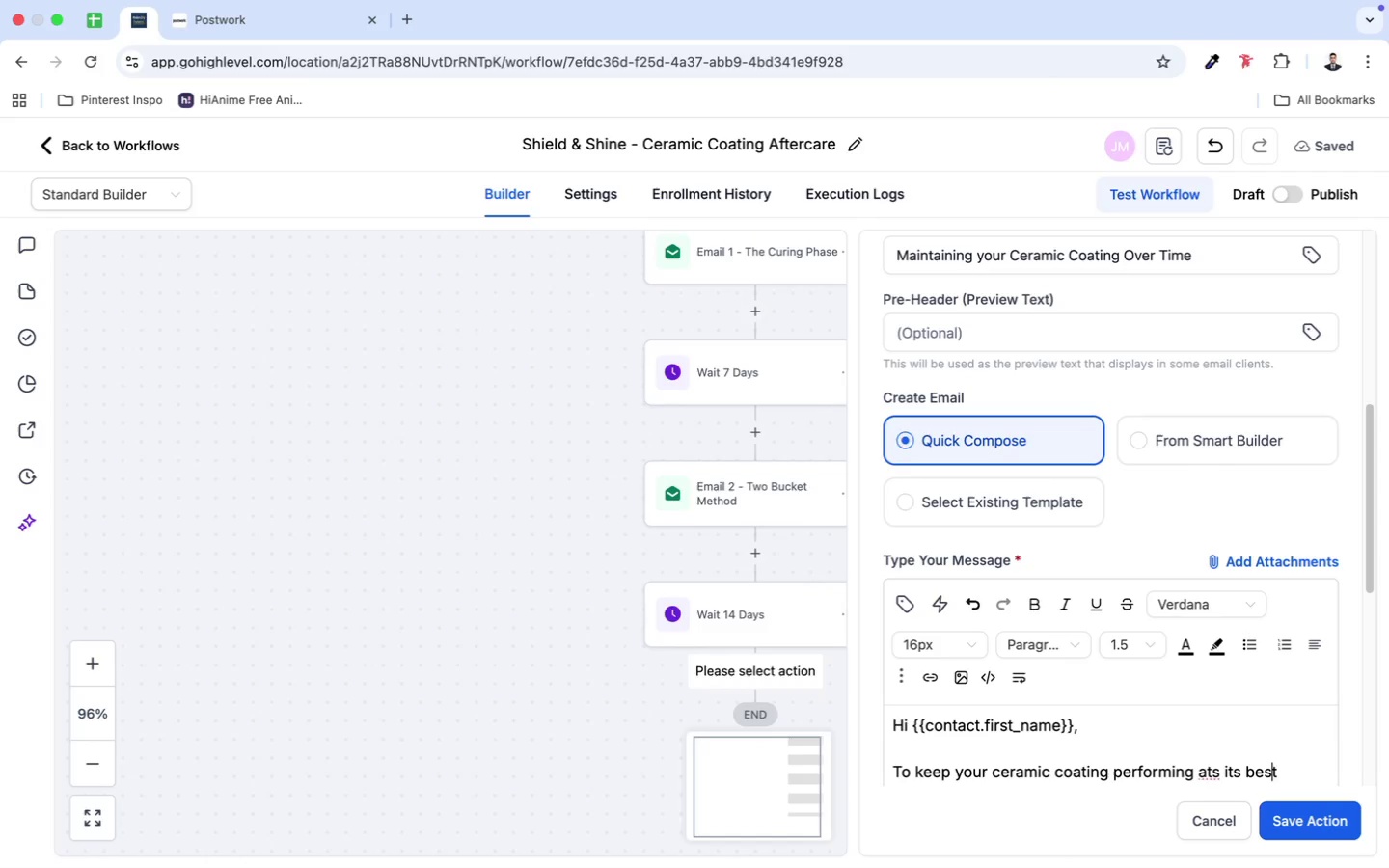 
key(ArrowLeft)
 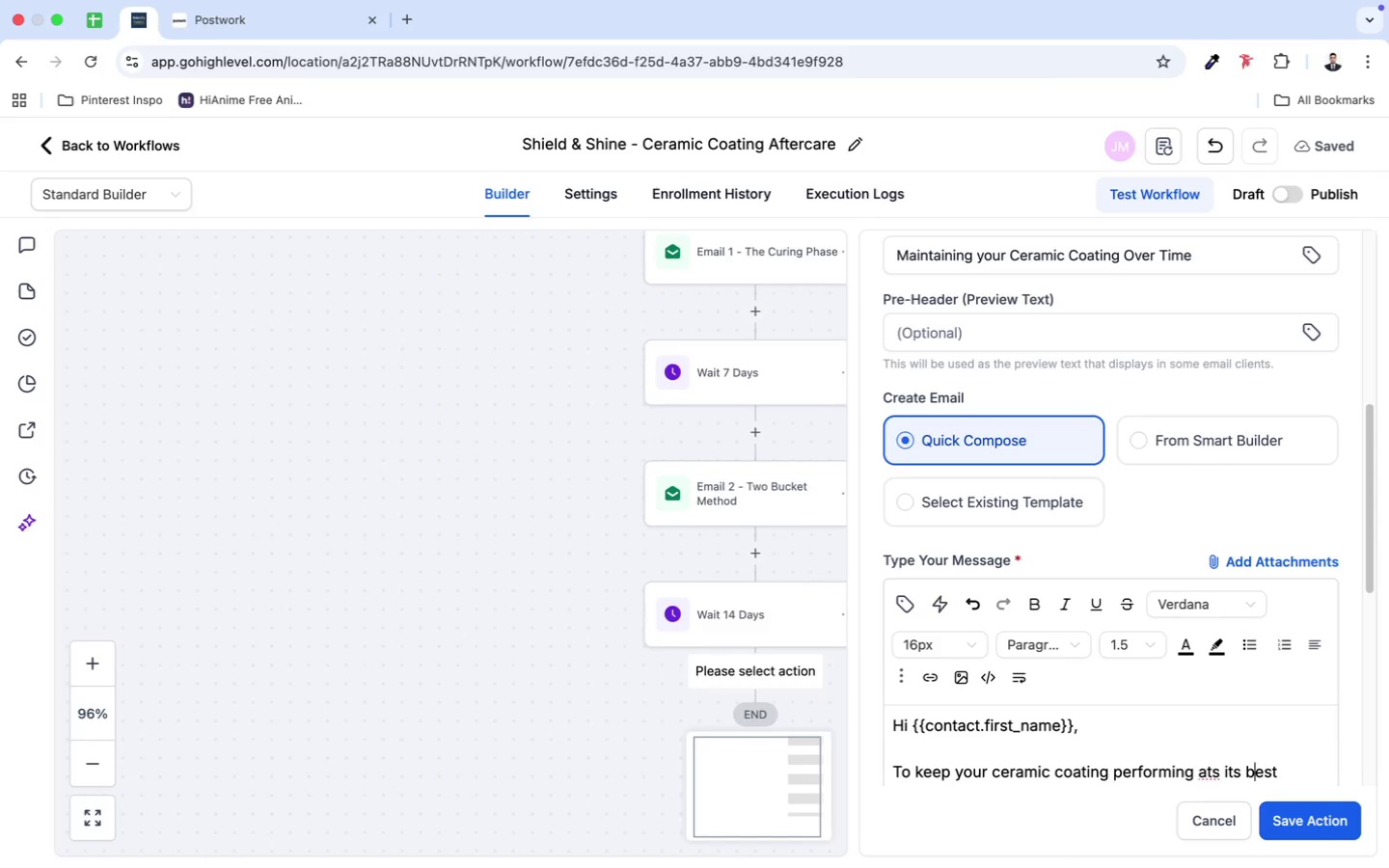 
key(ArrowLeft)
 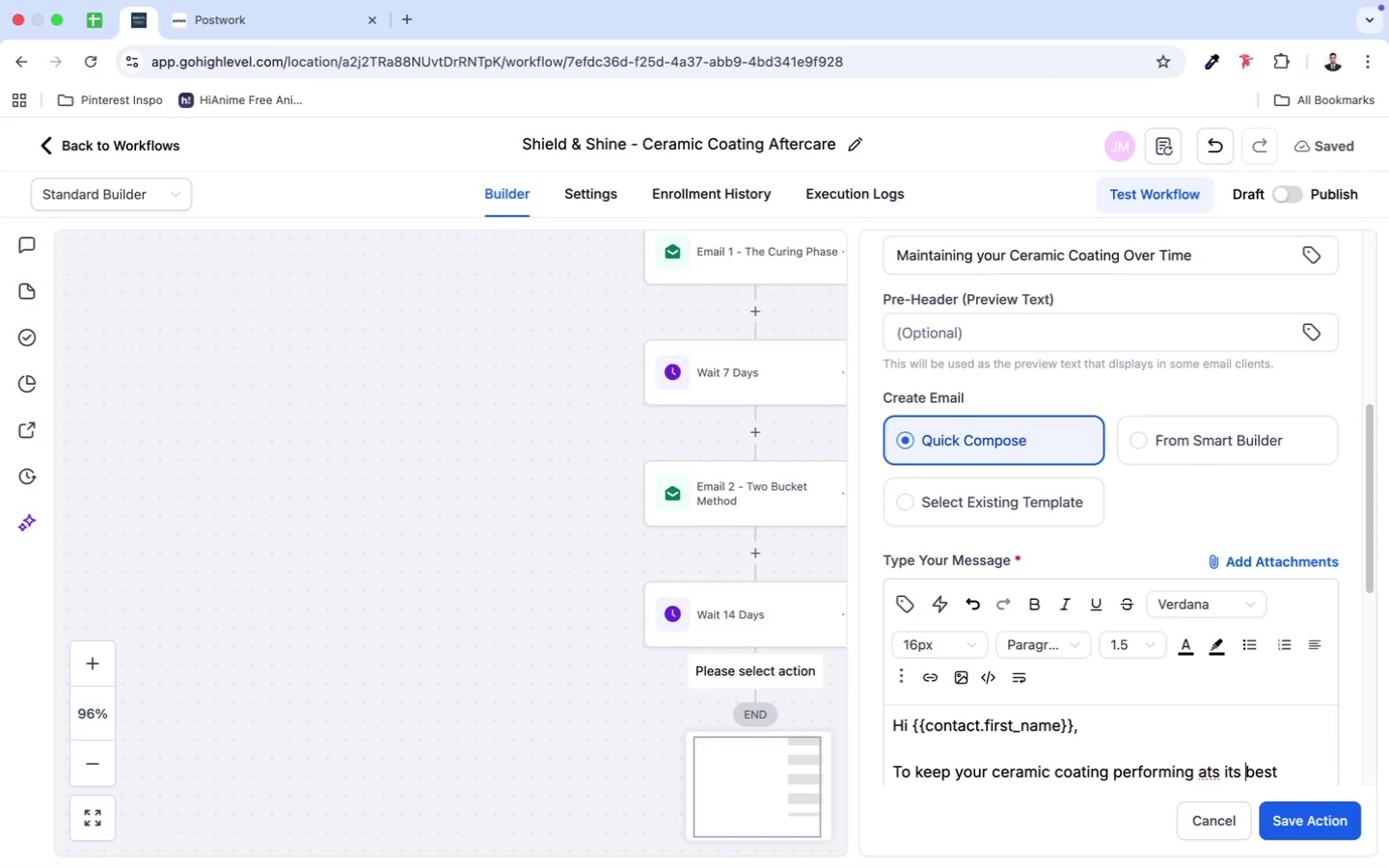 
key(ArrowLeft)
 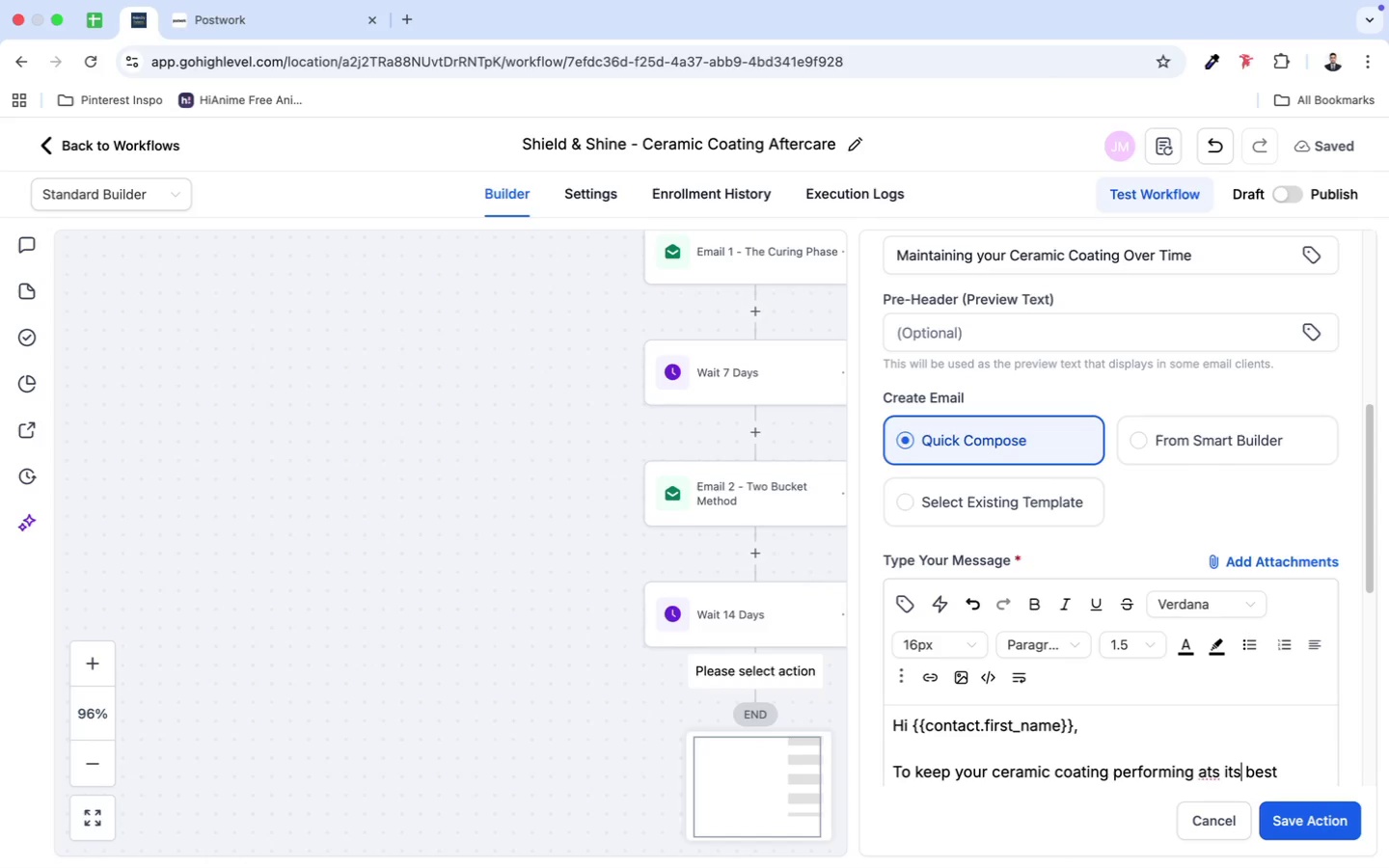 
key(ArrowLeft)
 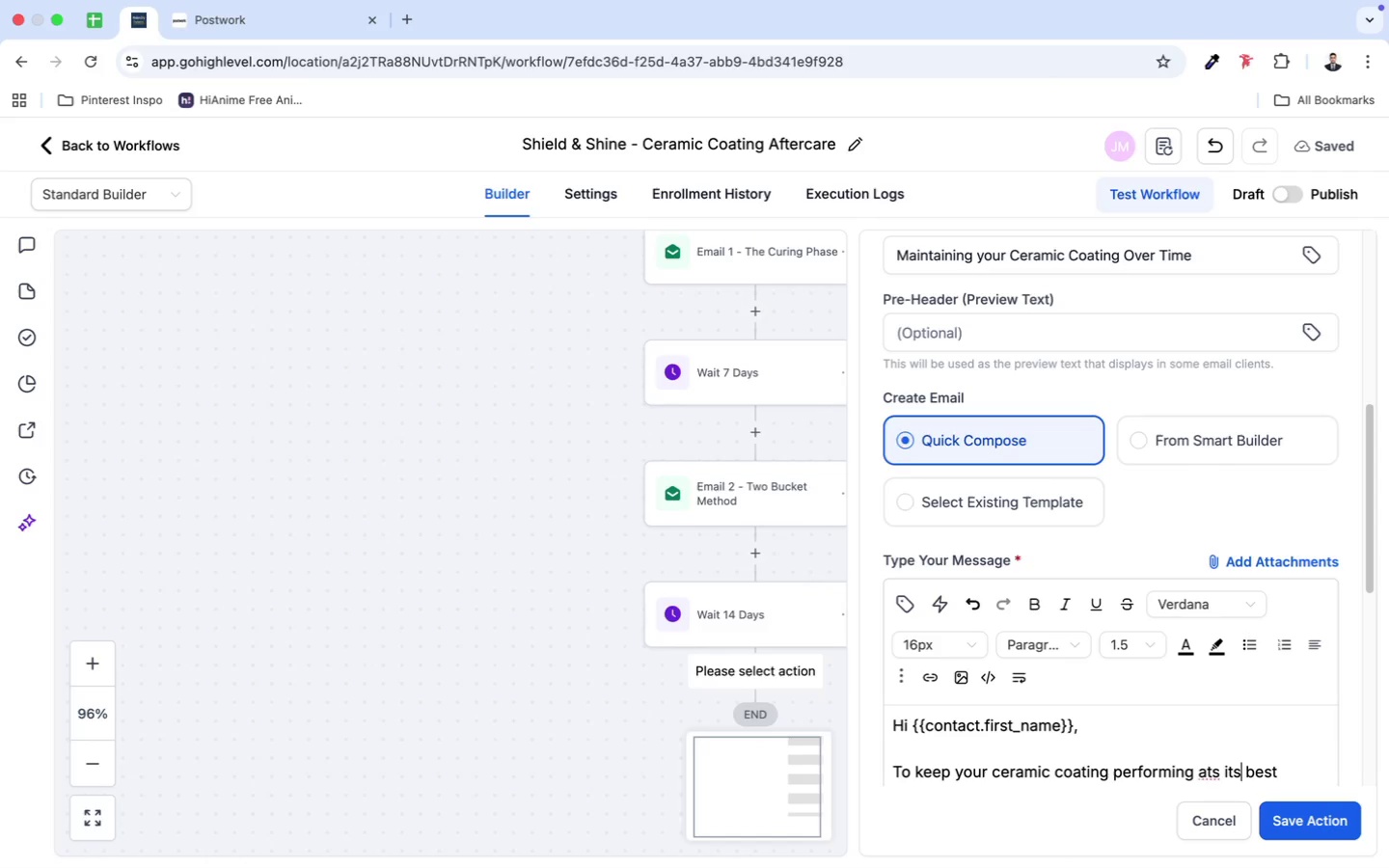 
key(ArrowLeft)
 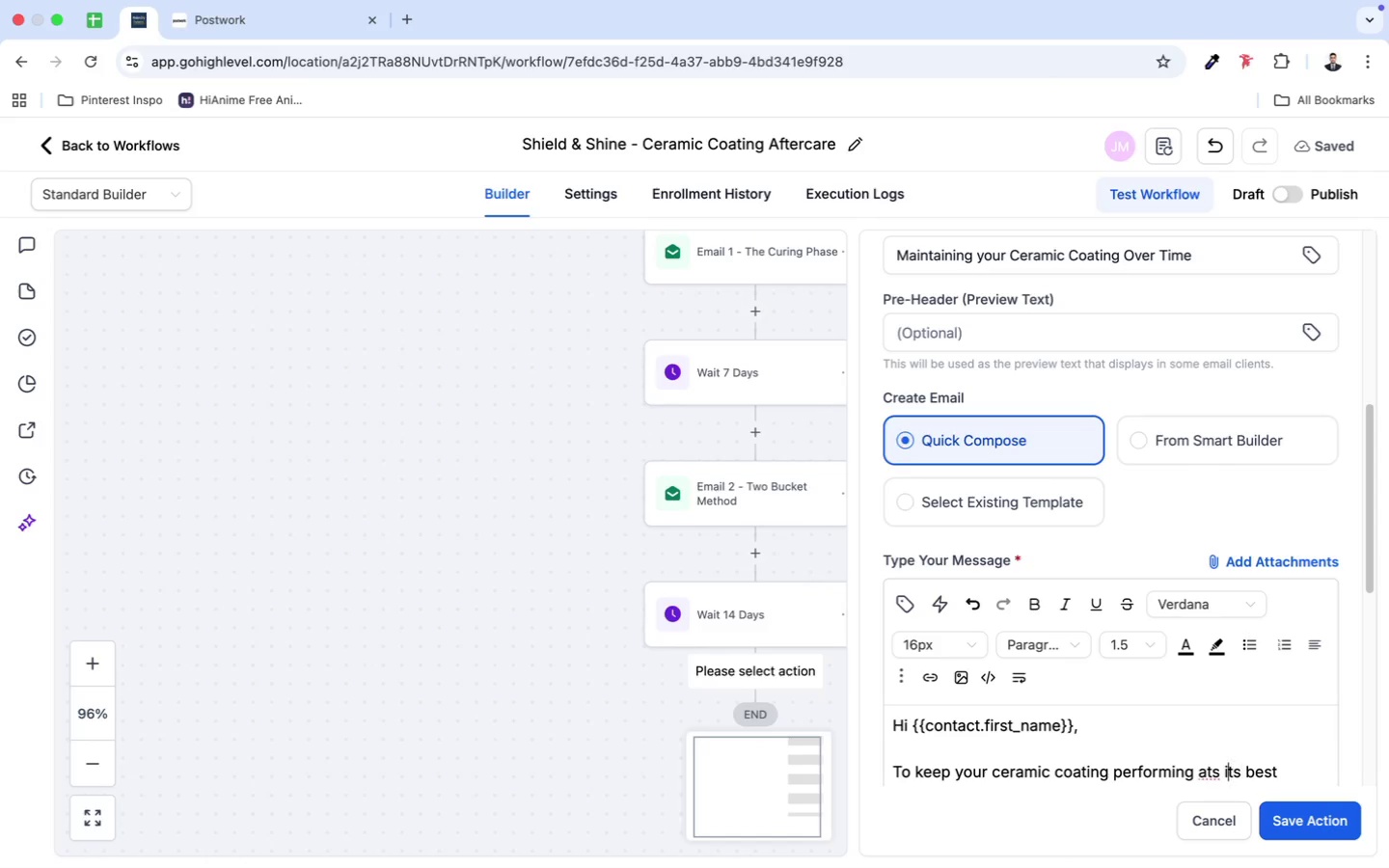 
key(ArrowLeft)
 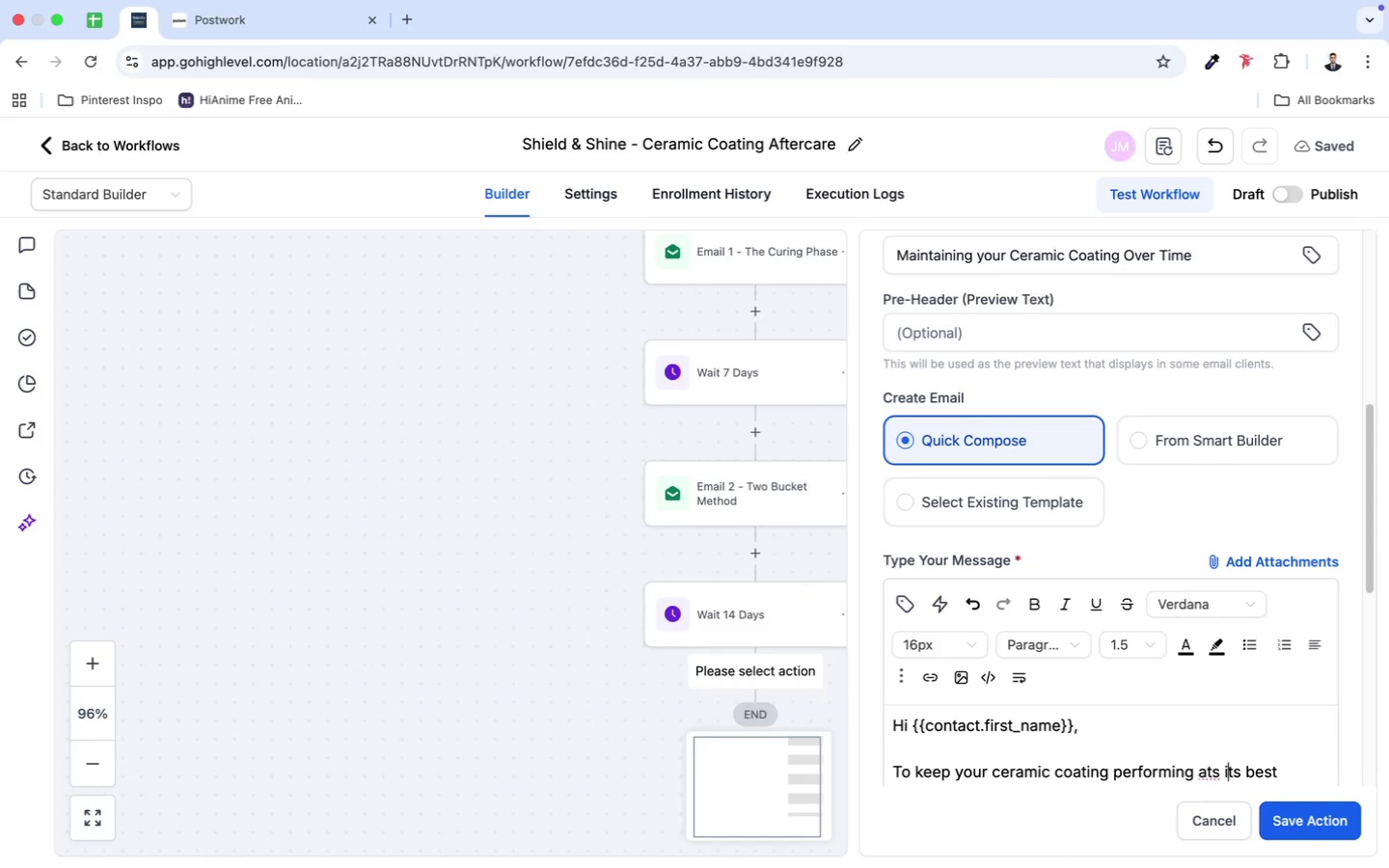 
key(ArrowLeft)
 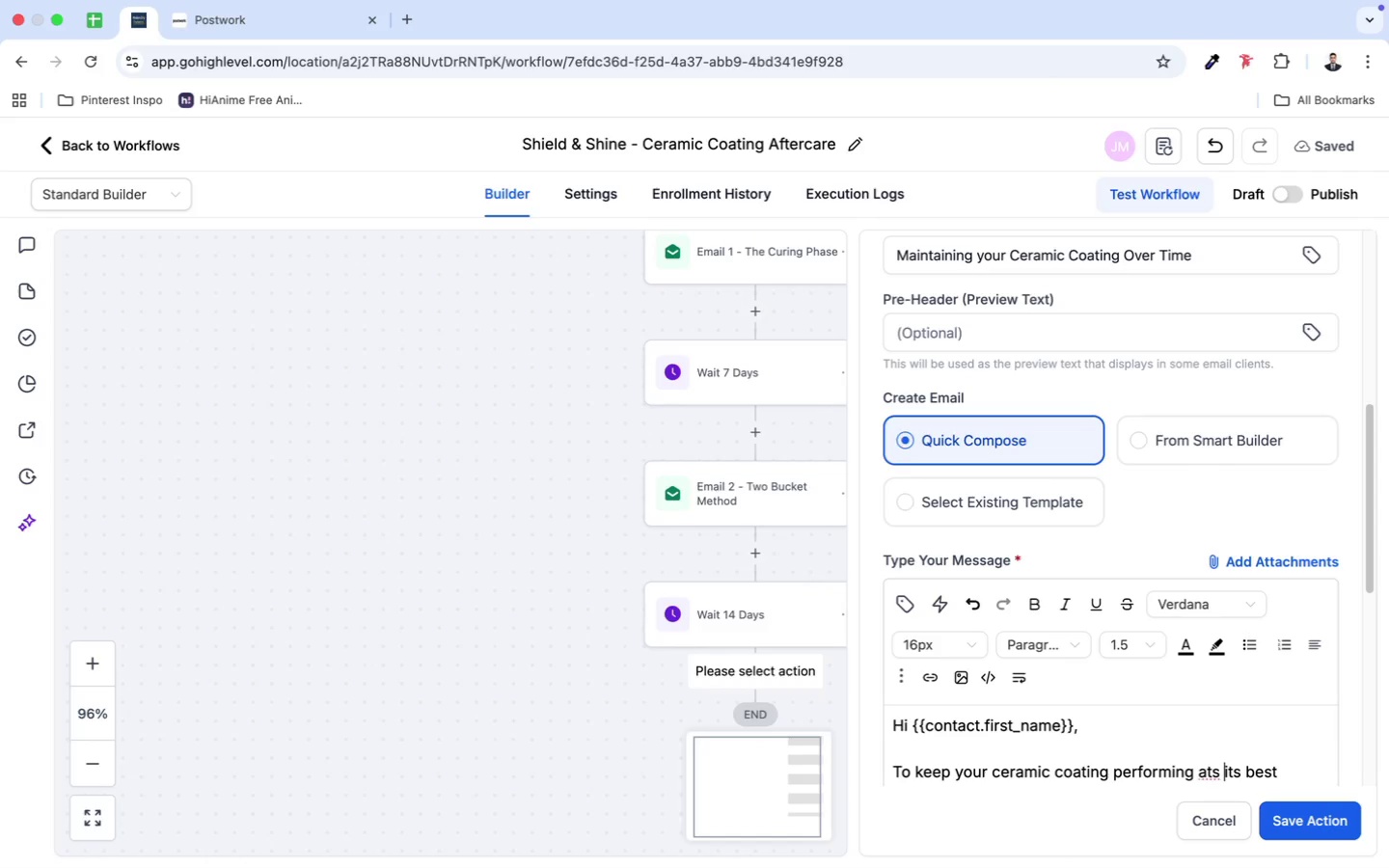 
key(ArrowLeft)
 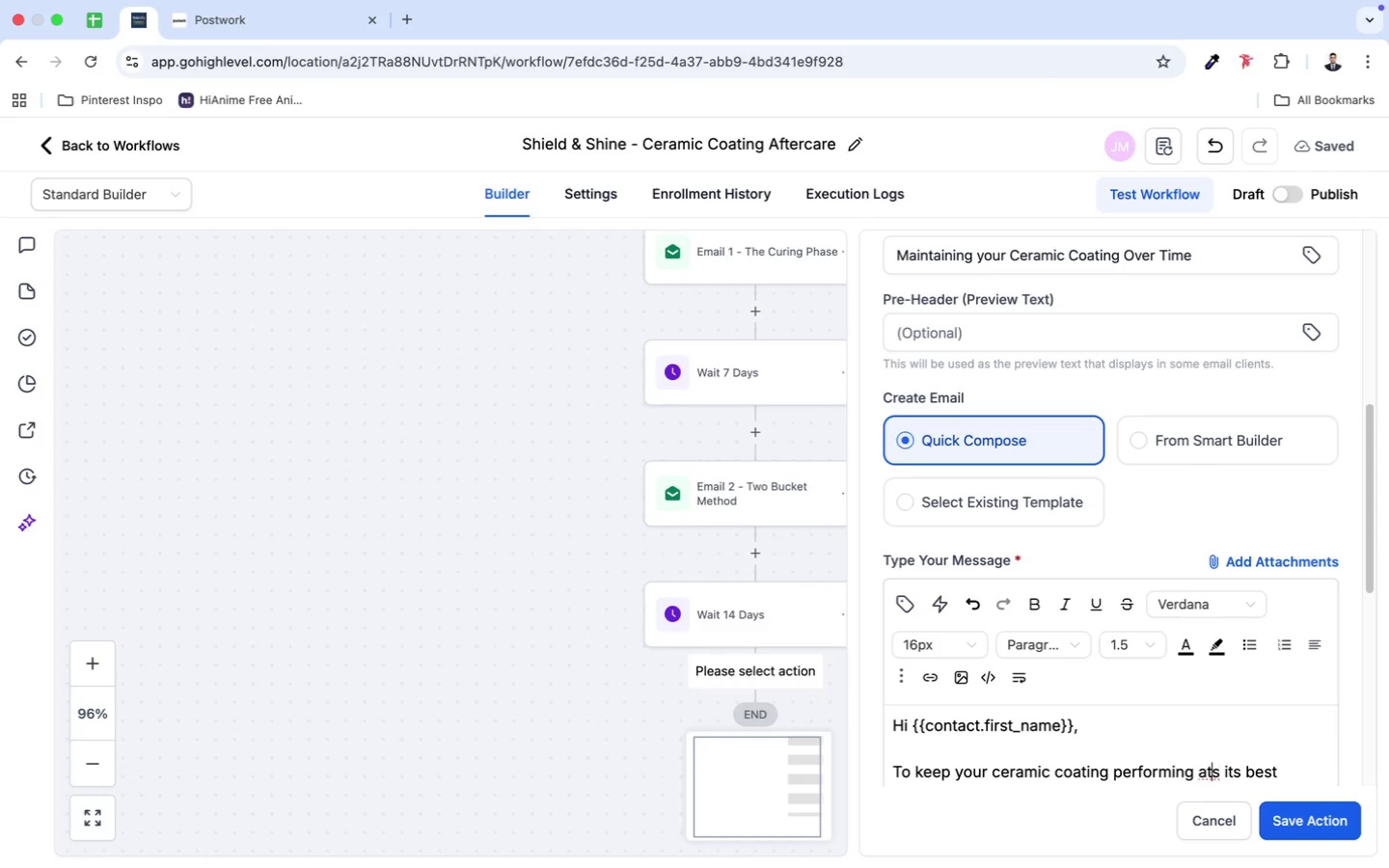 
key(ArrowLeft)
 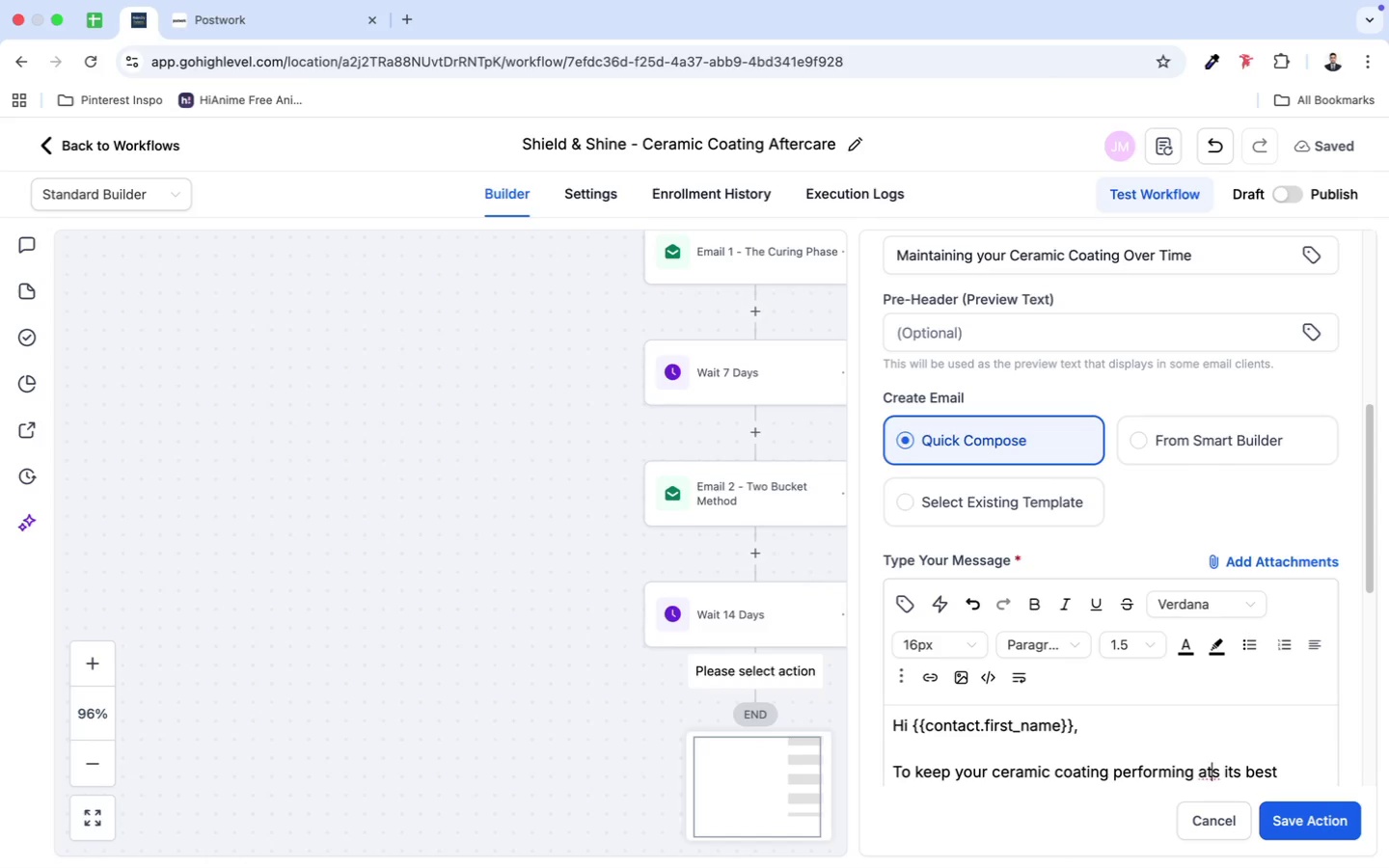 
key(ArrowLeft)
 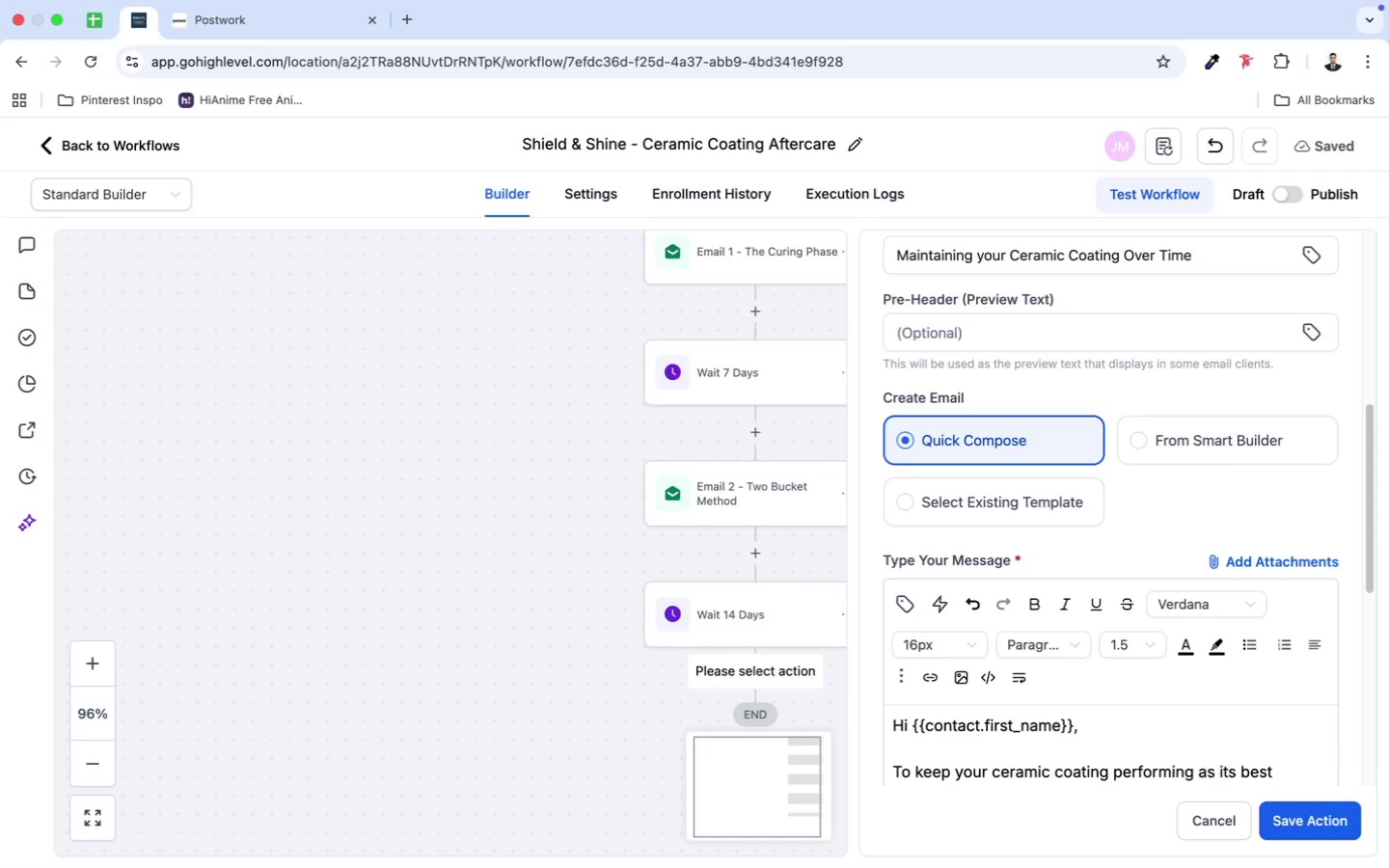 
key(Backspace)
 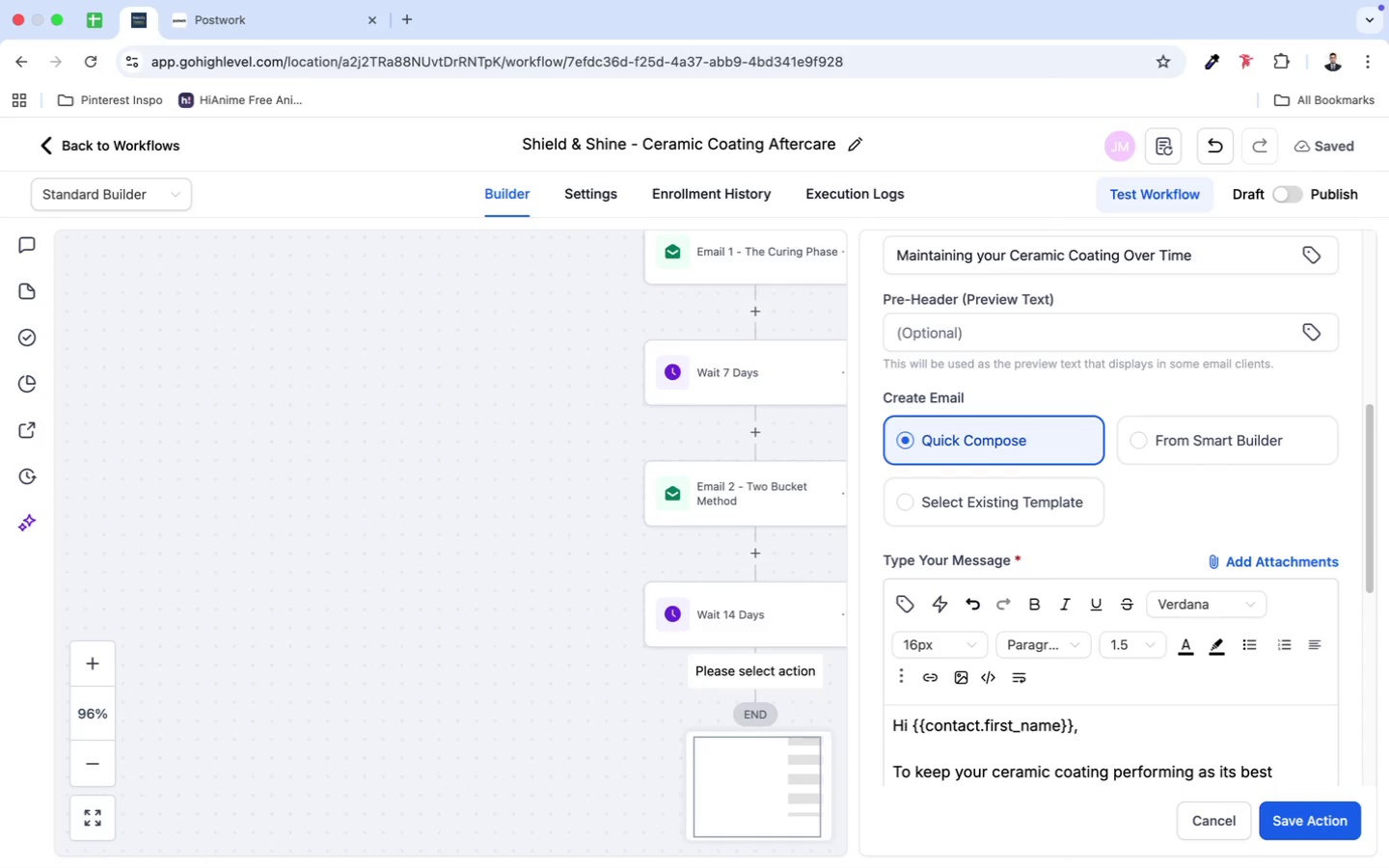 
key(Backspace)
 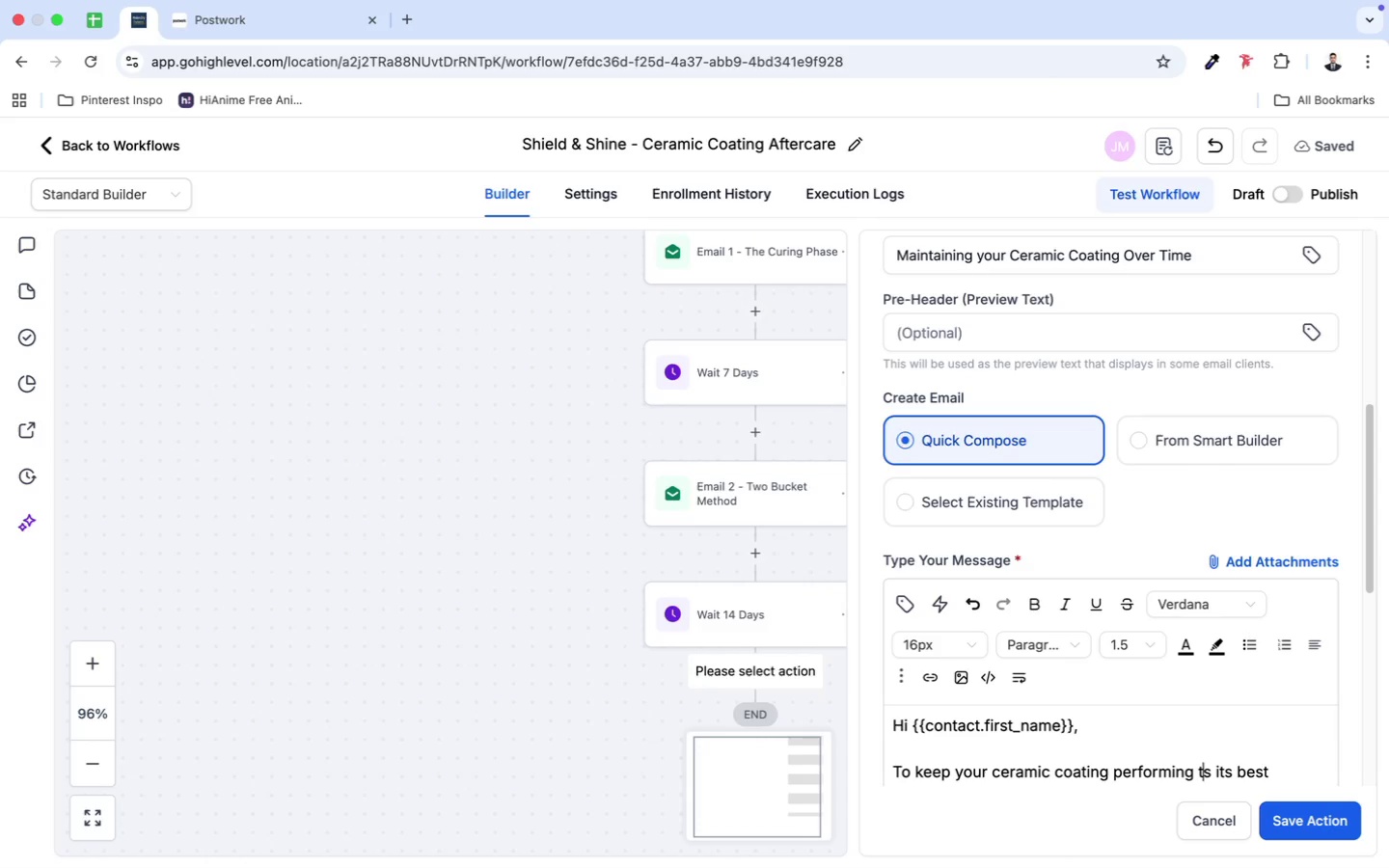 
key(T)
 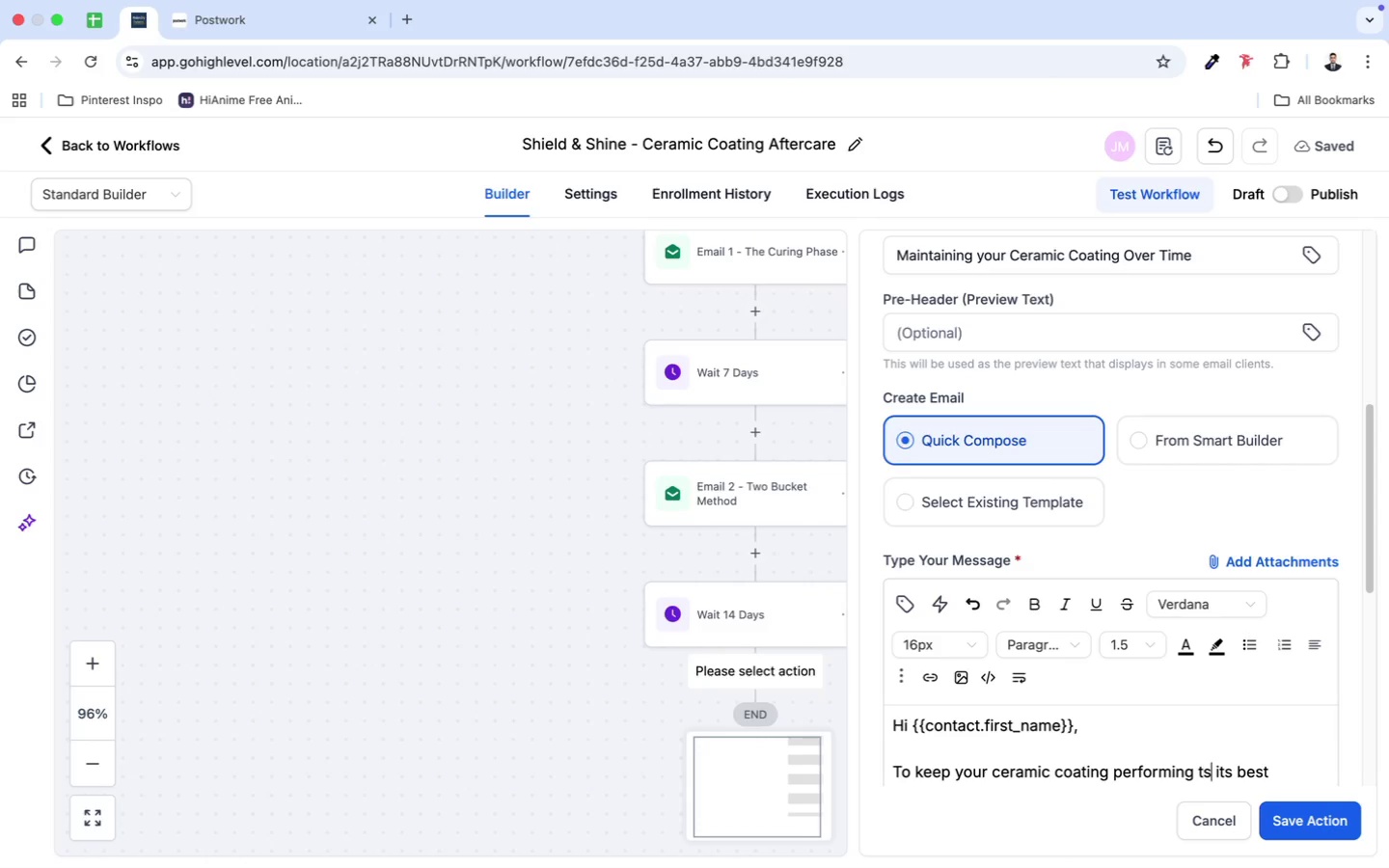 
hold_key(key=ArrowRight, duration=0.39)
 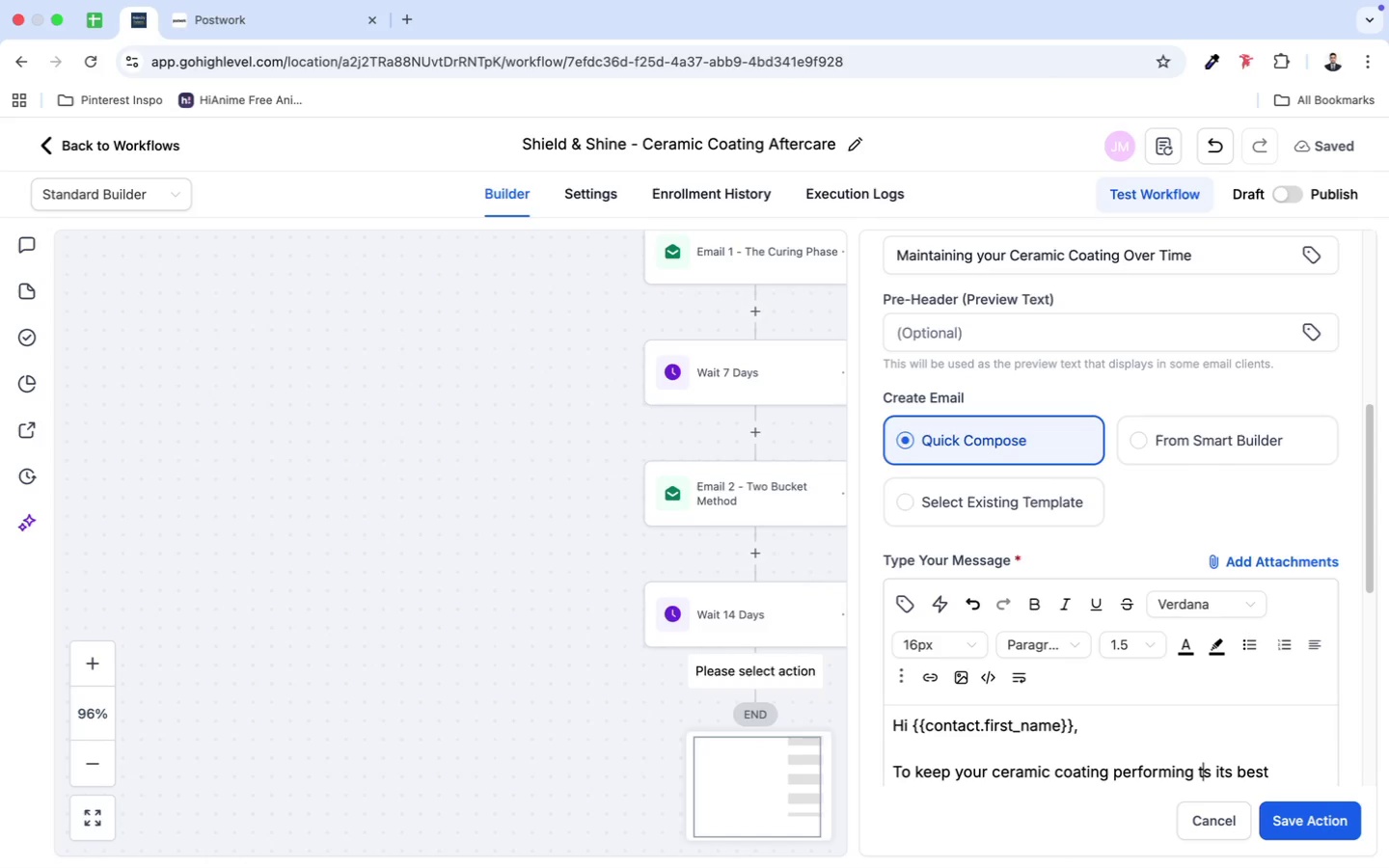 
key(ArrowLeft)
 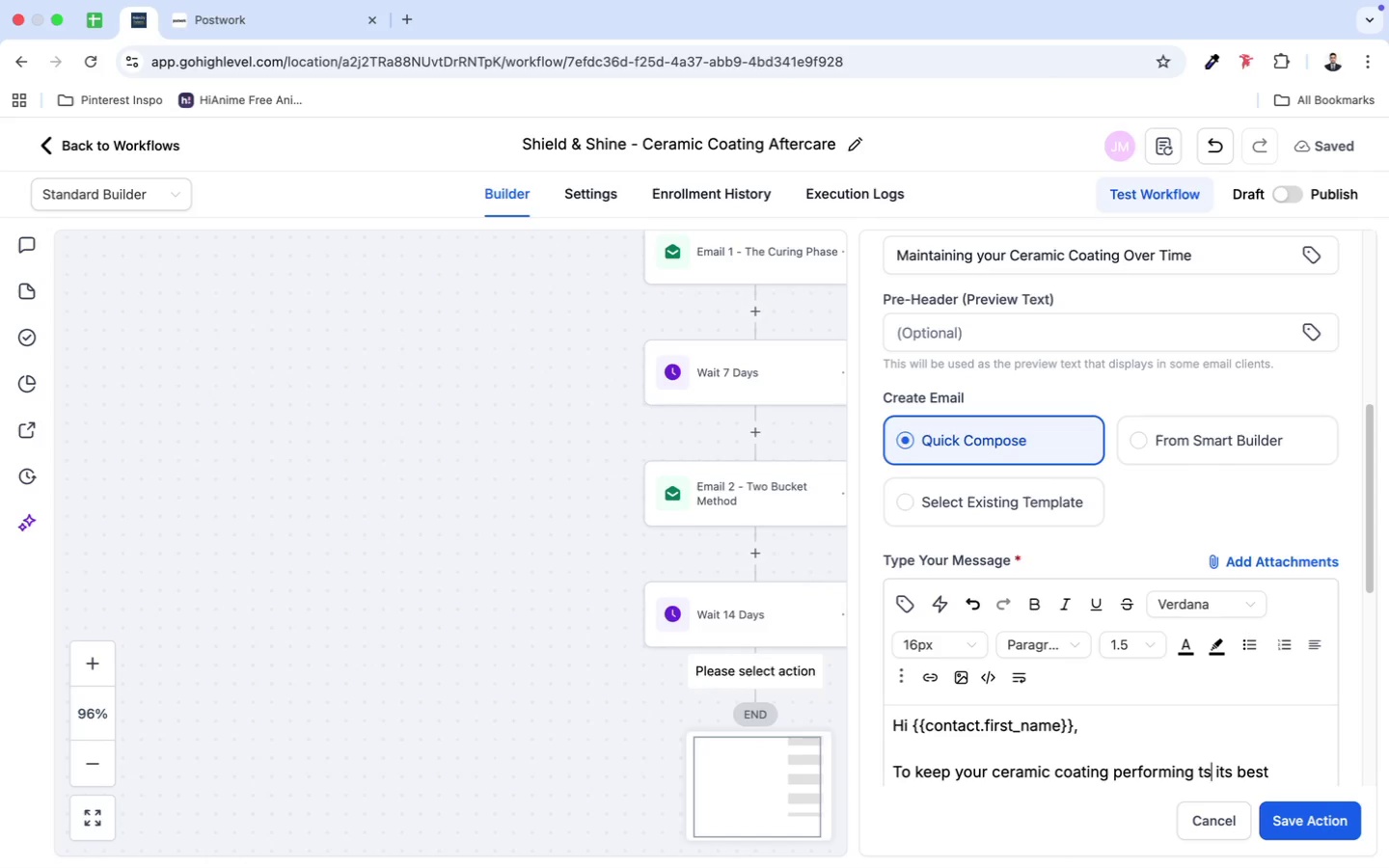 
key(ArrowRight)
 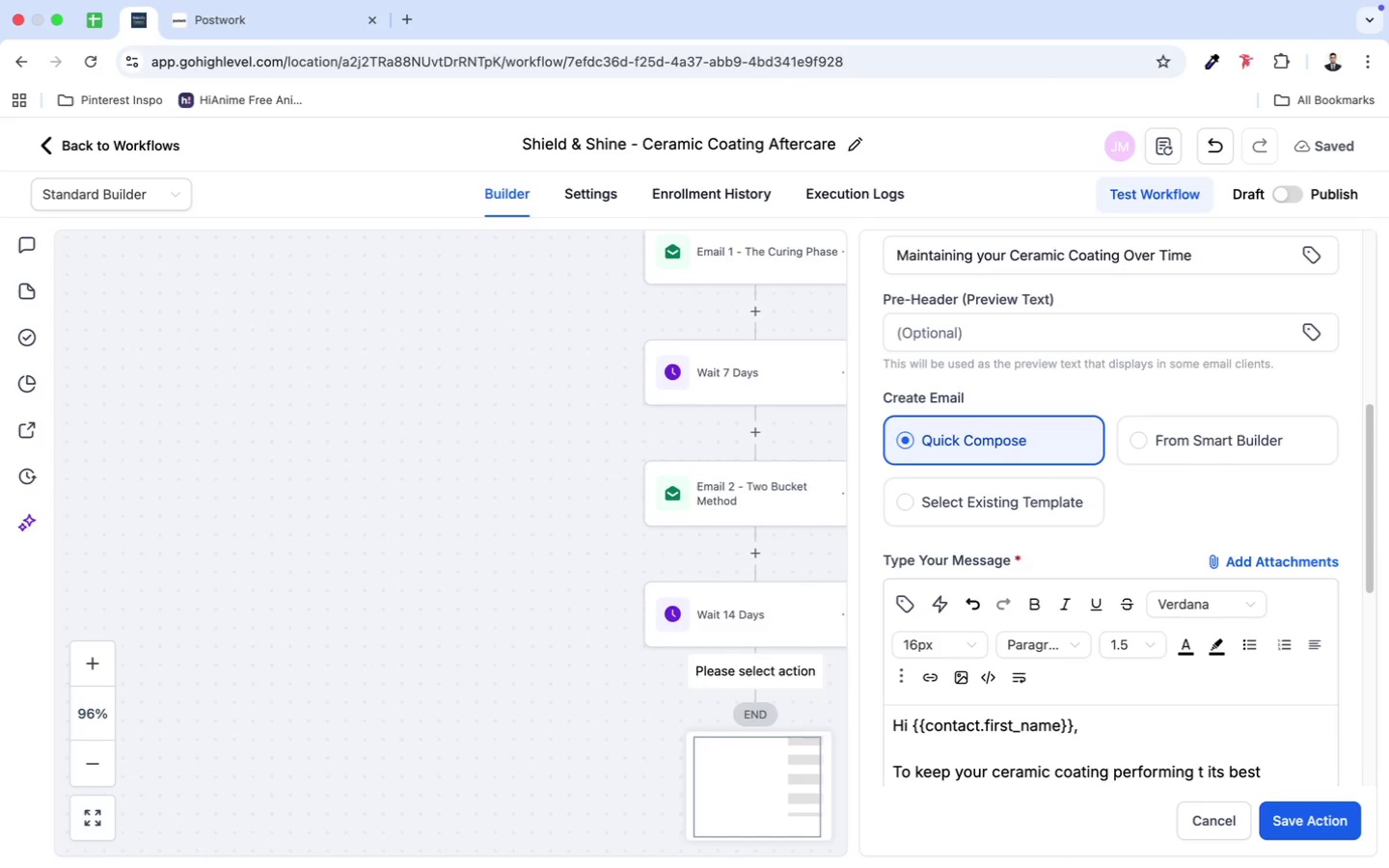 
key(Backspace)
 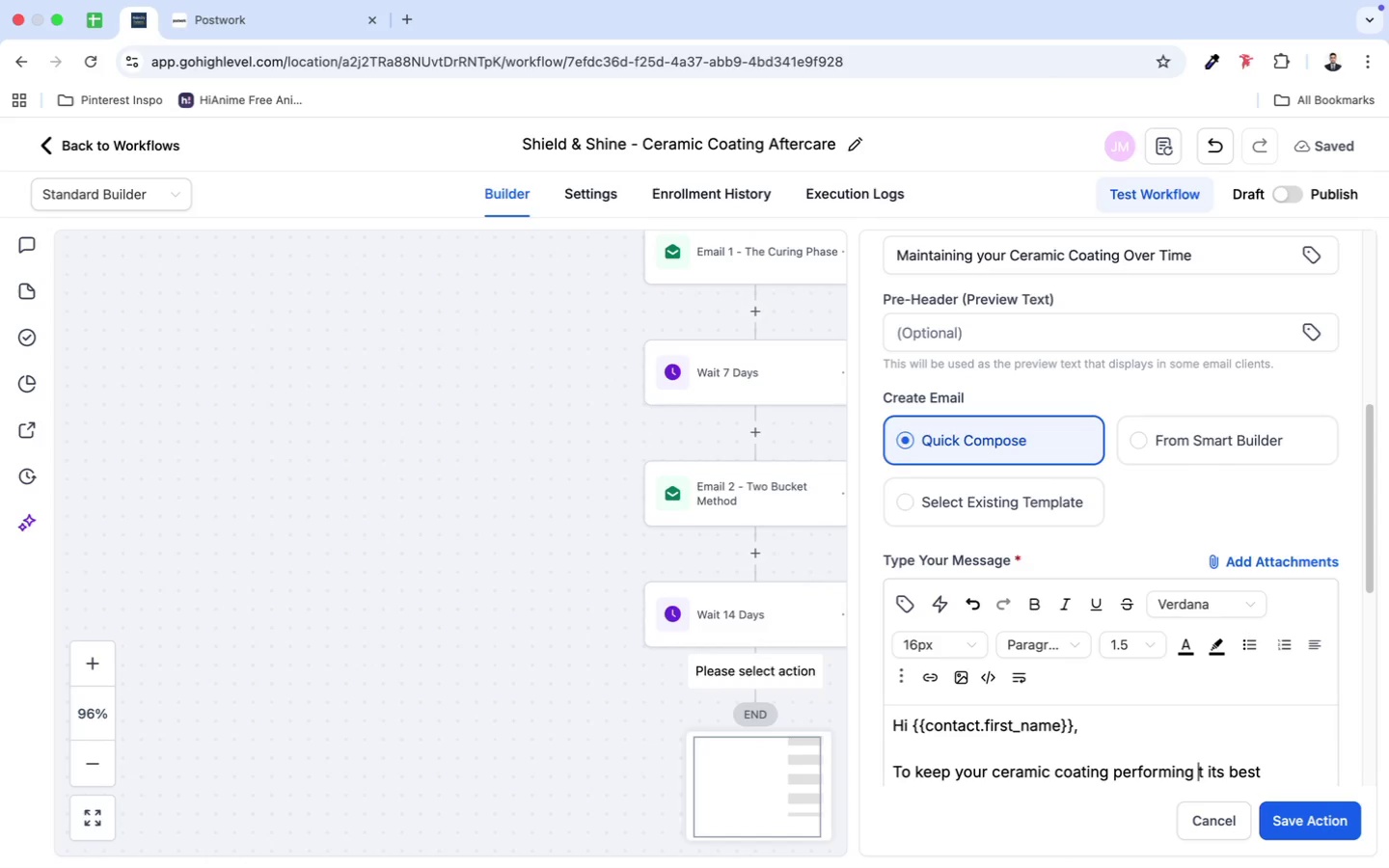 
key(ArrowLeft)
 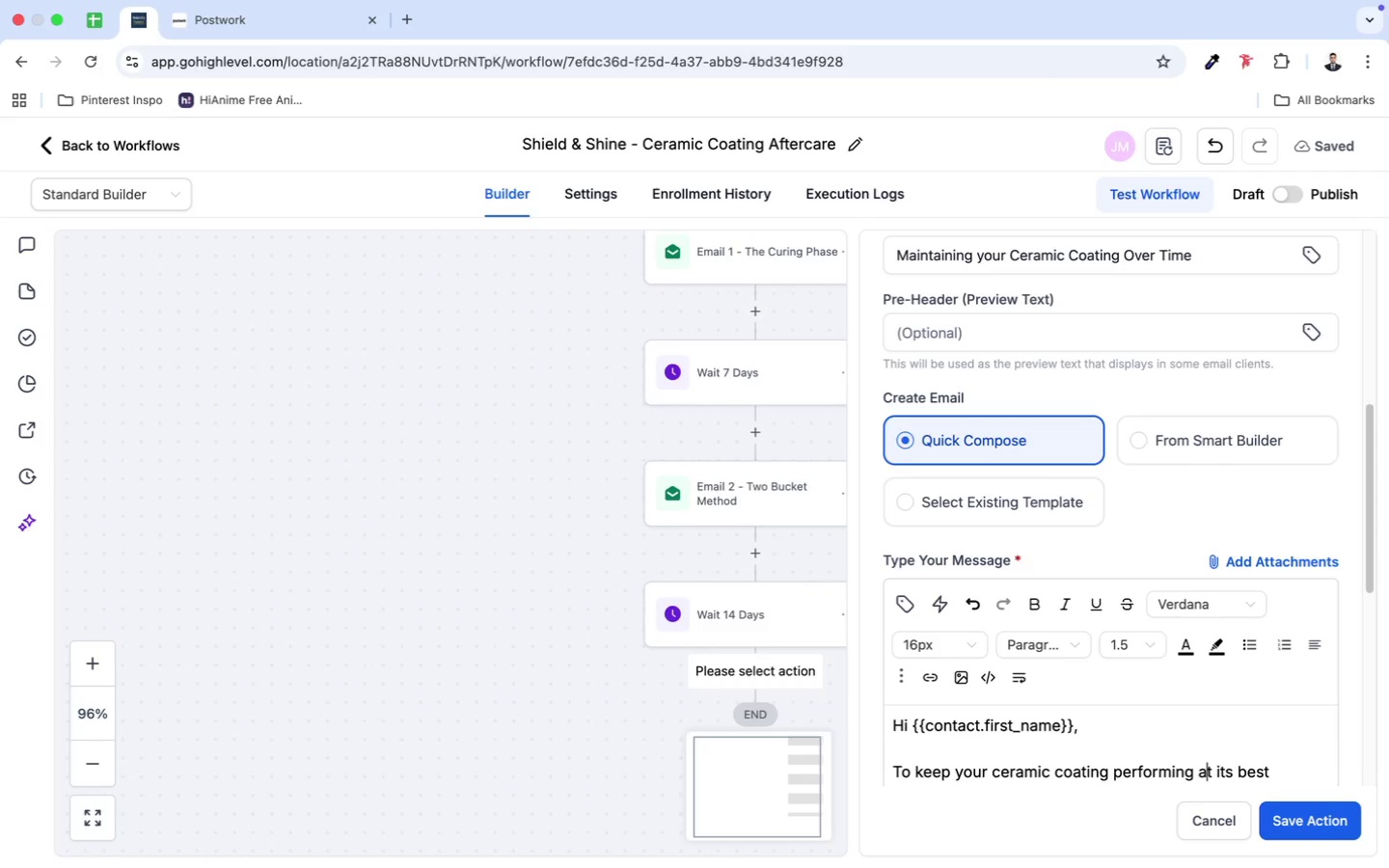 
key(A)
 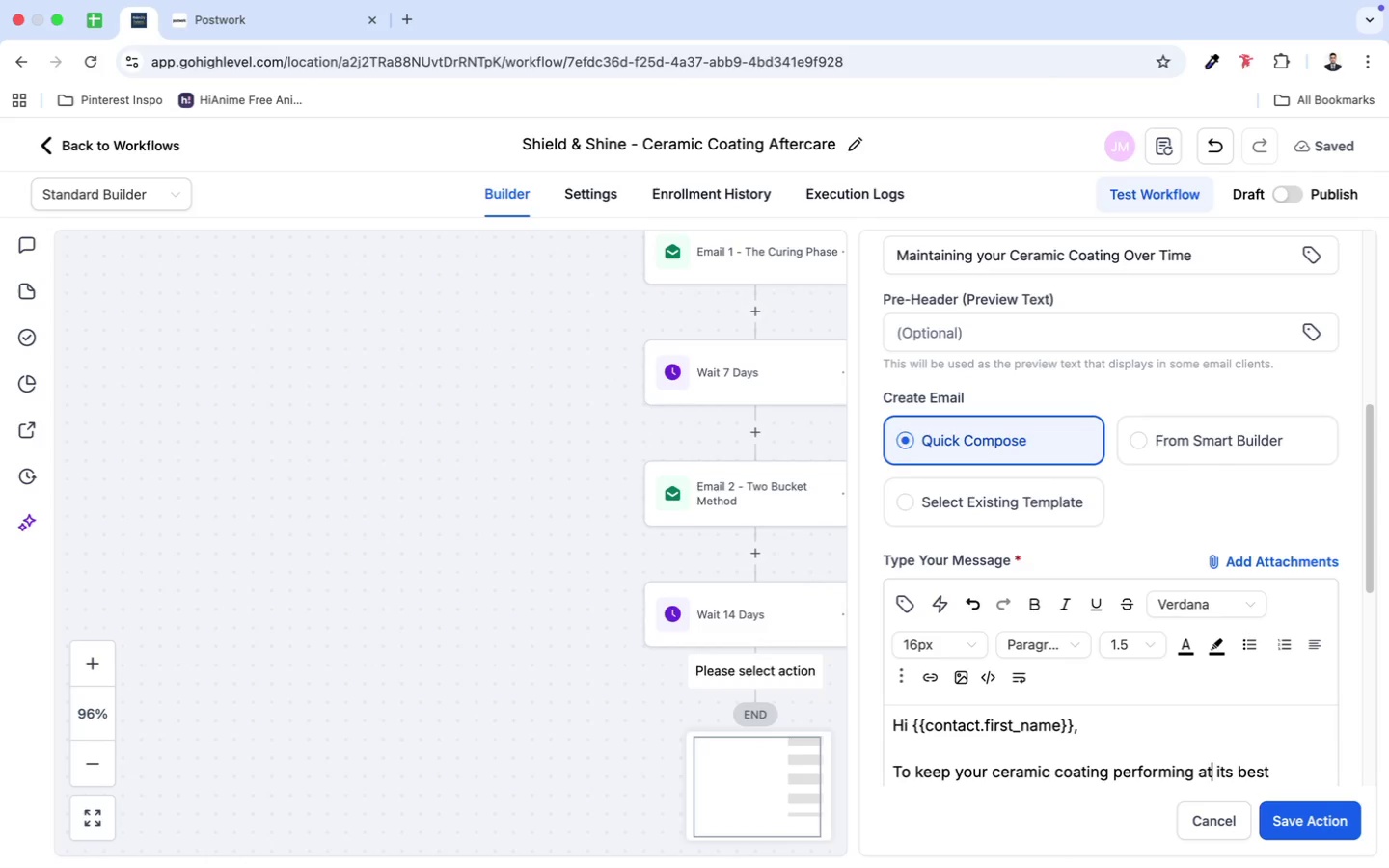 
key(ArrowRight)
 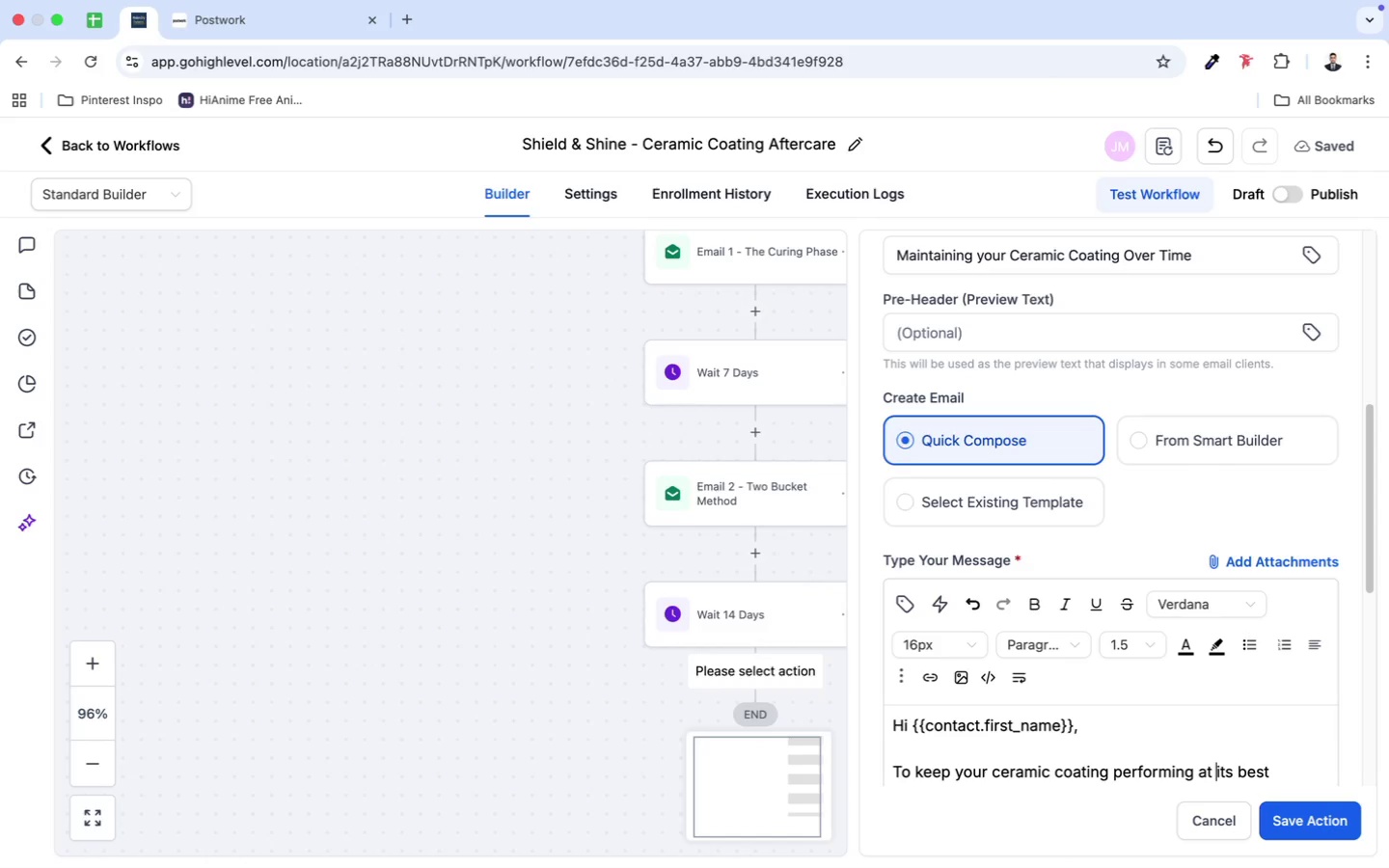 
hold_key(key=ArrowRight, duration=0.97)
 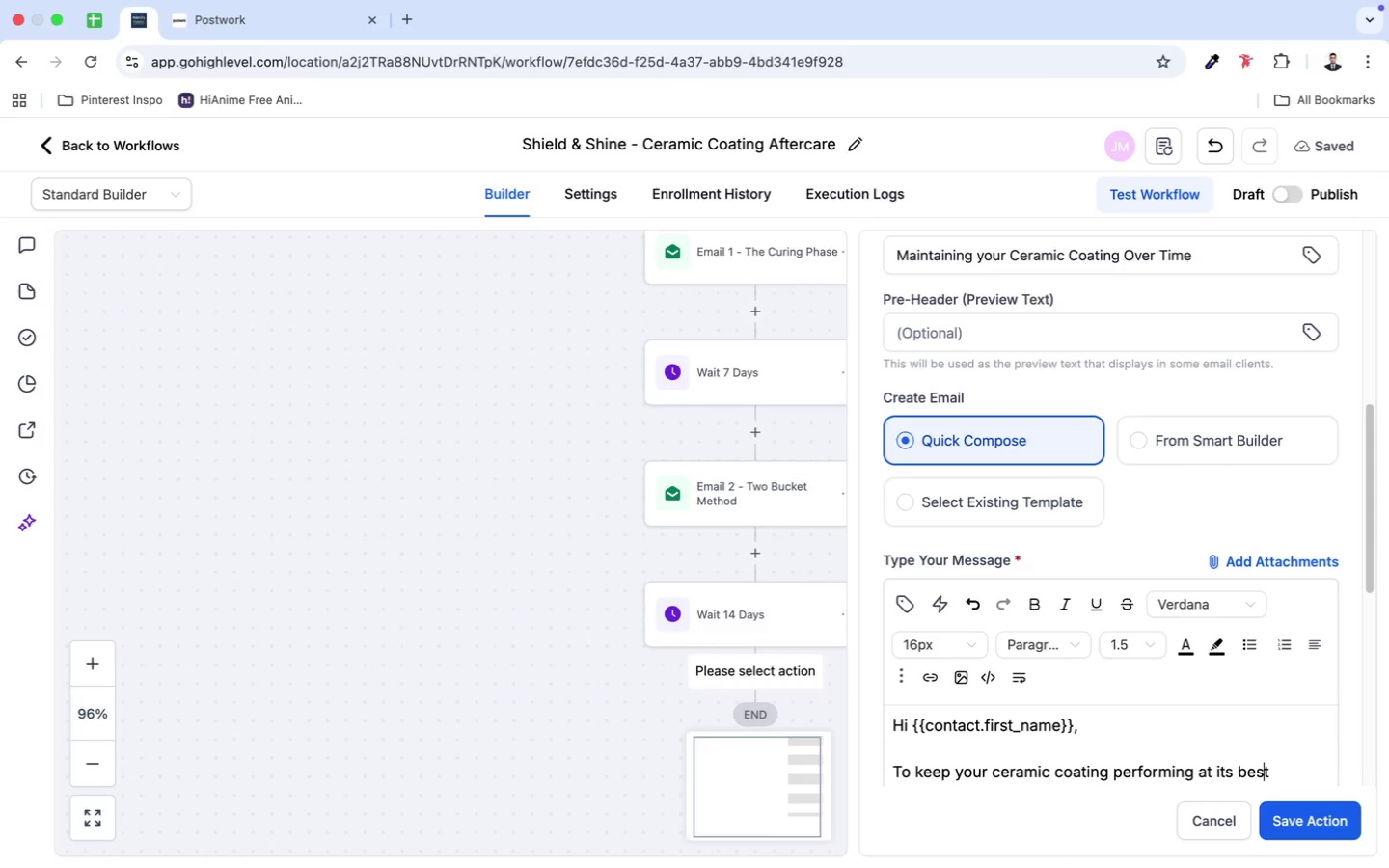 
key(ArrowRight)
 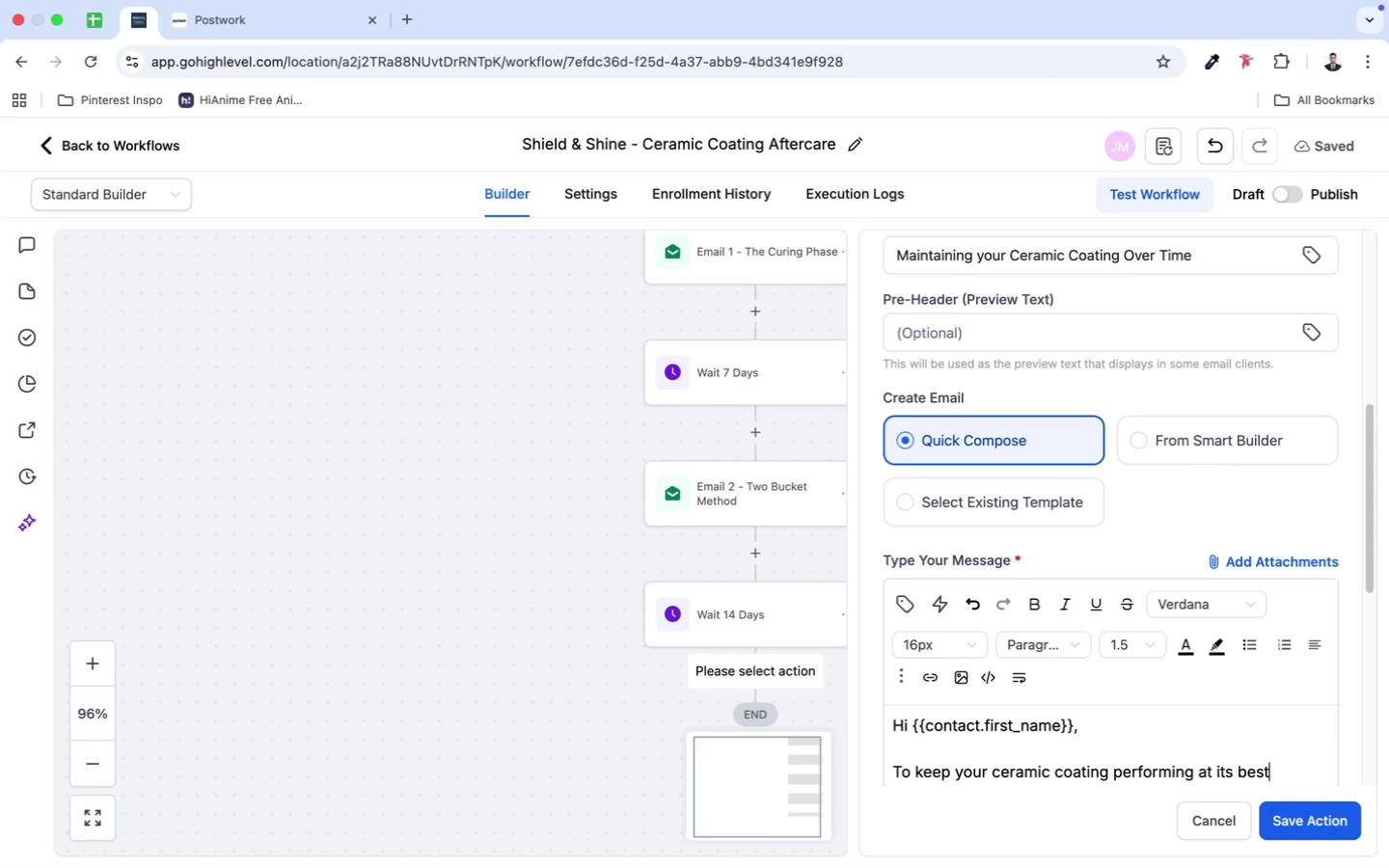 
key(ArrowRight)
 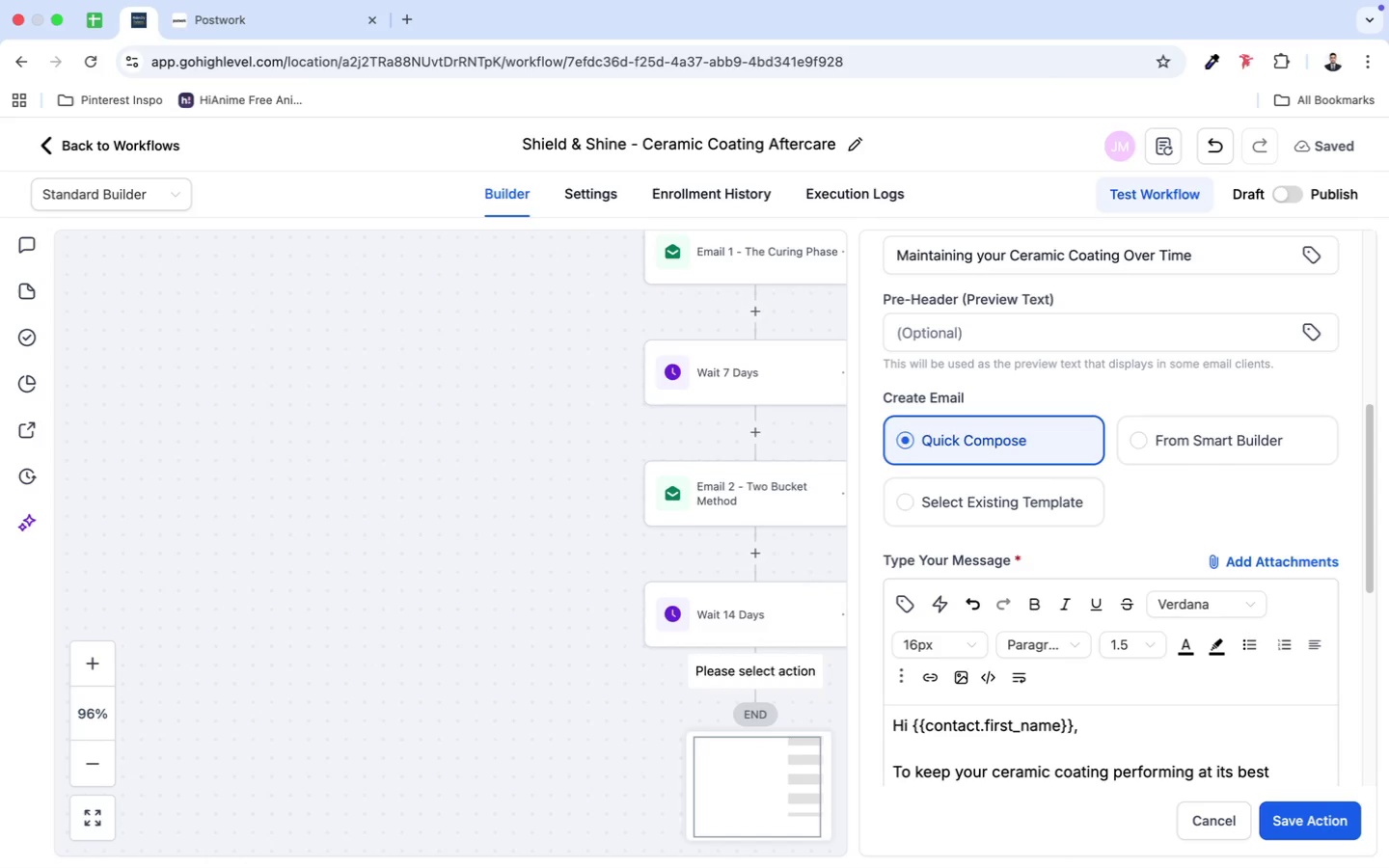 
type(, routine maintenance with coating )
key(Backspace)
type( safe products is recommended.)
 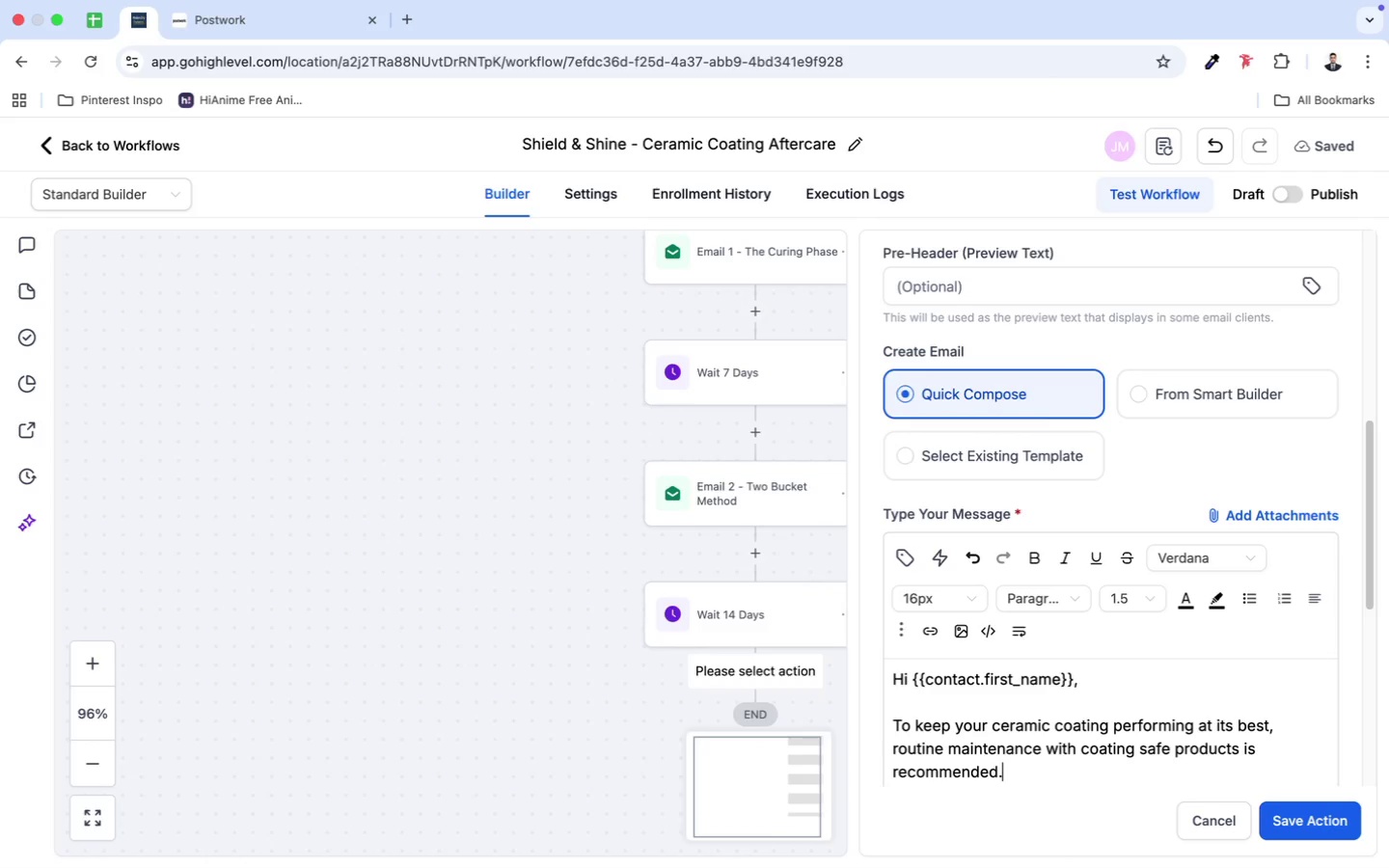 
wait(10.59)
 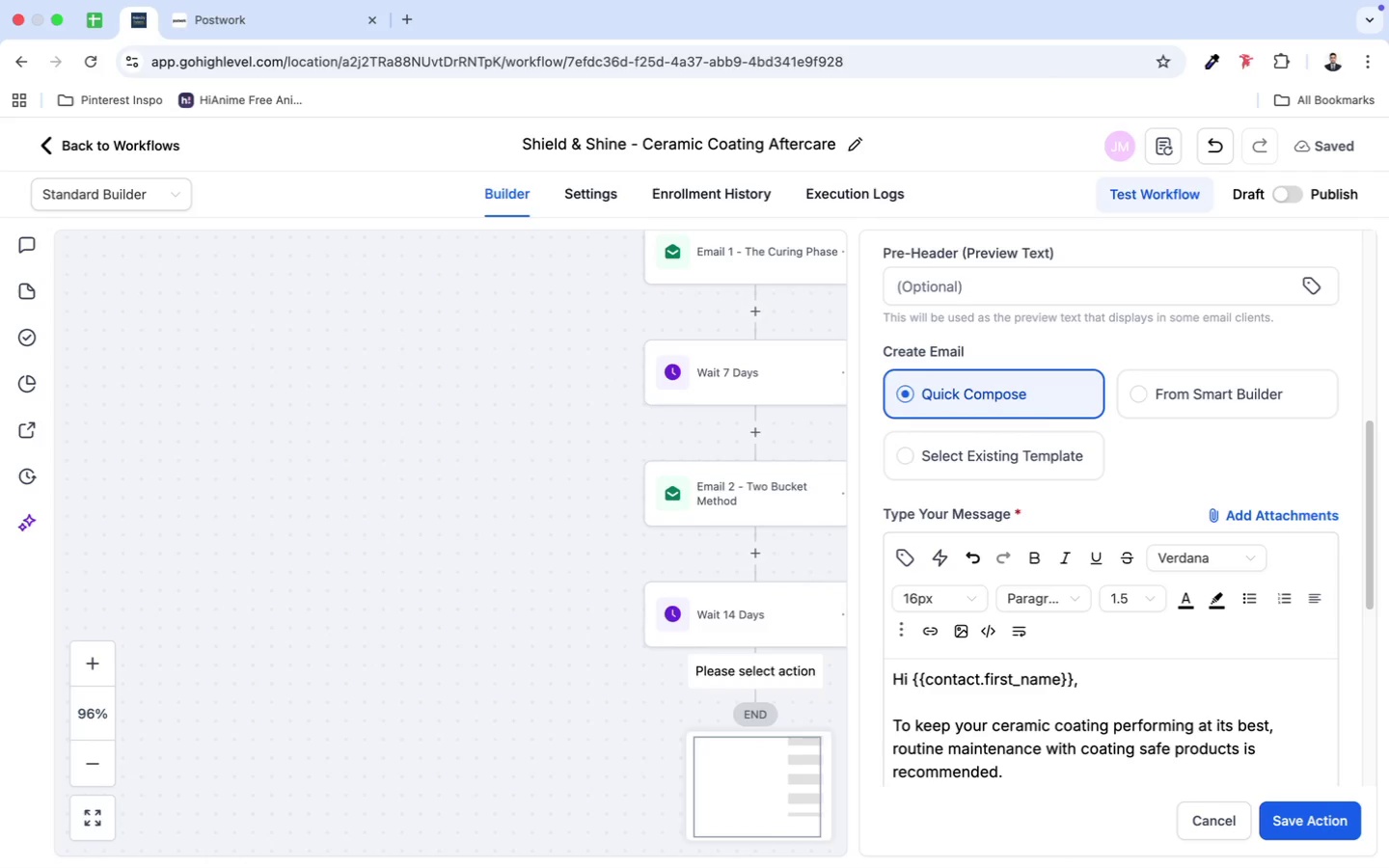 
key(Shift+Enter)
 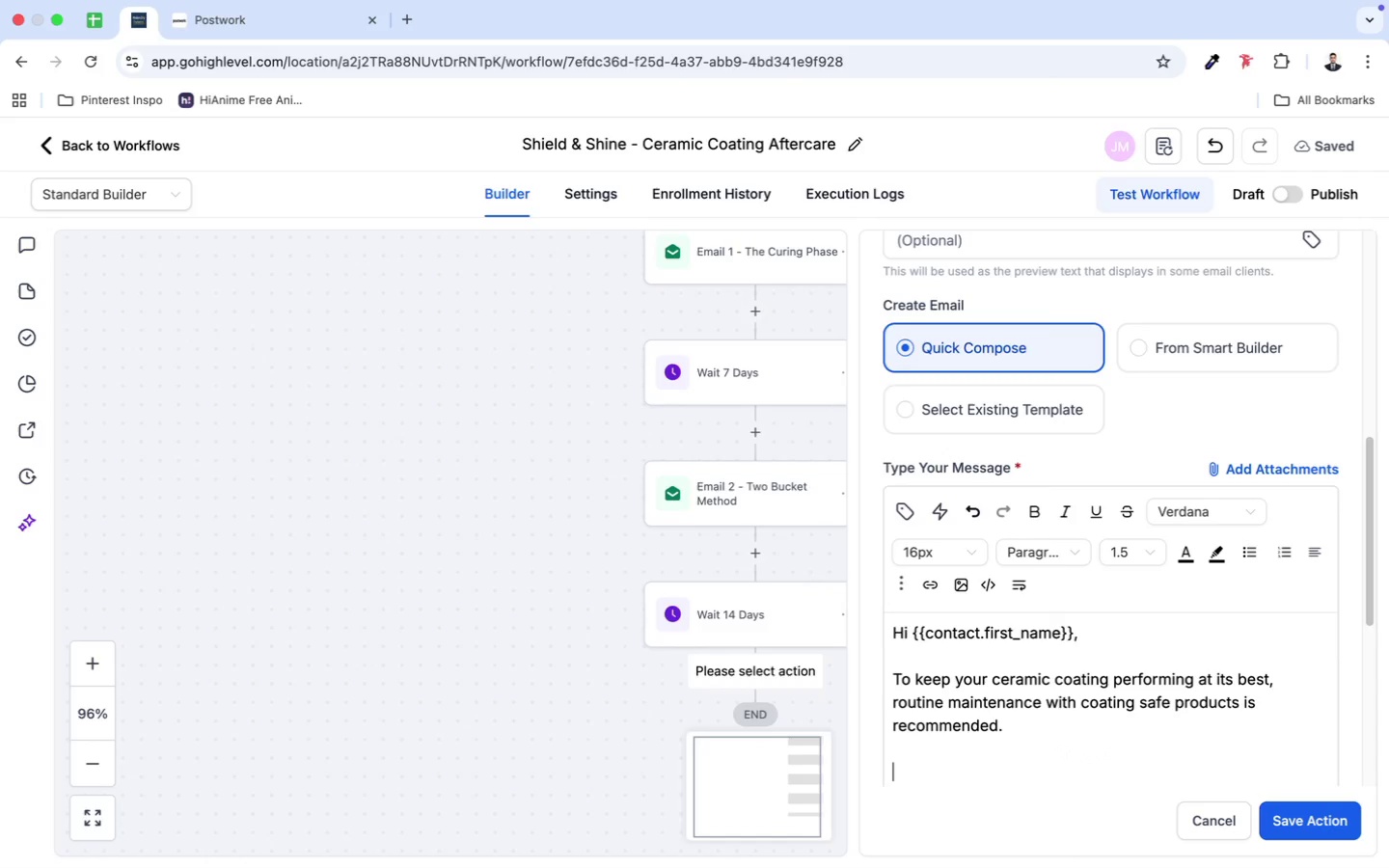 
key(Enter)
 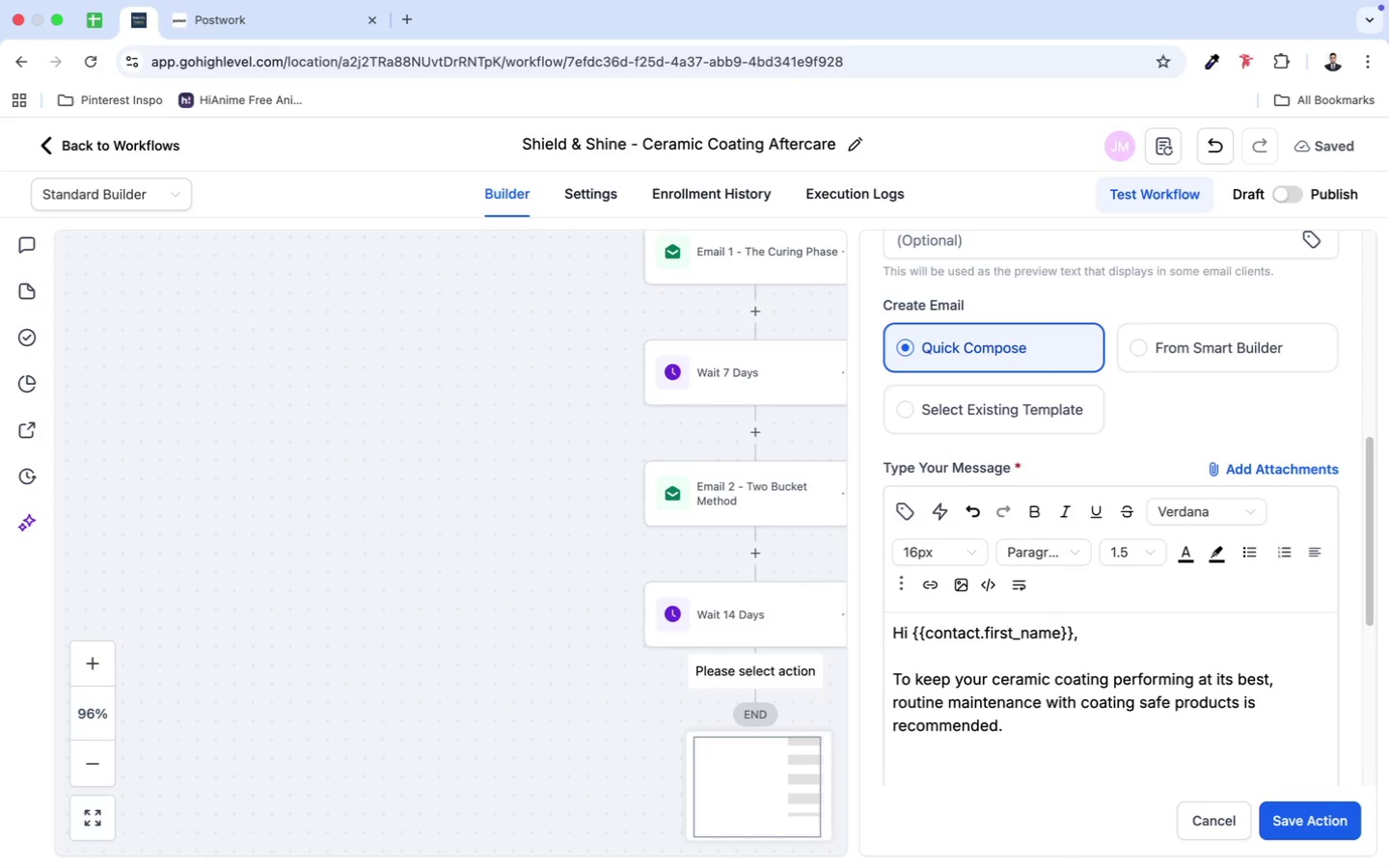 
type(We o)
key(Backspace)
type(offer a Shield & Shine)
 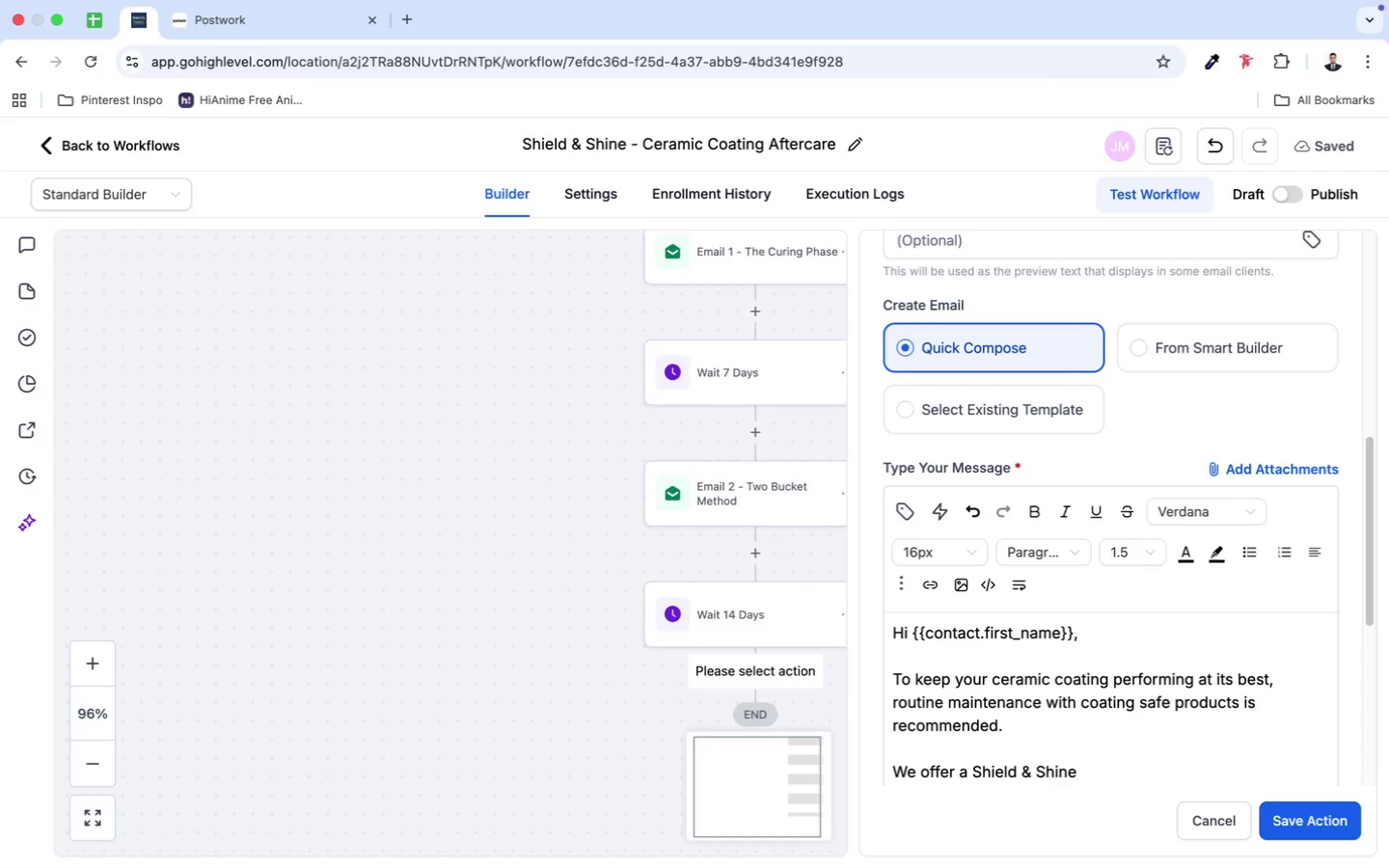 
type( Maintenance Kit)
 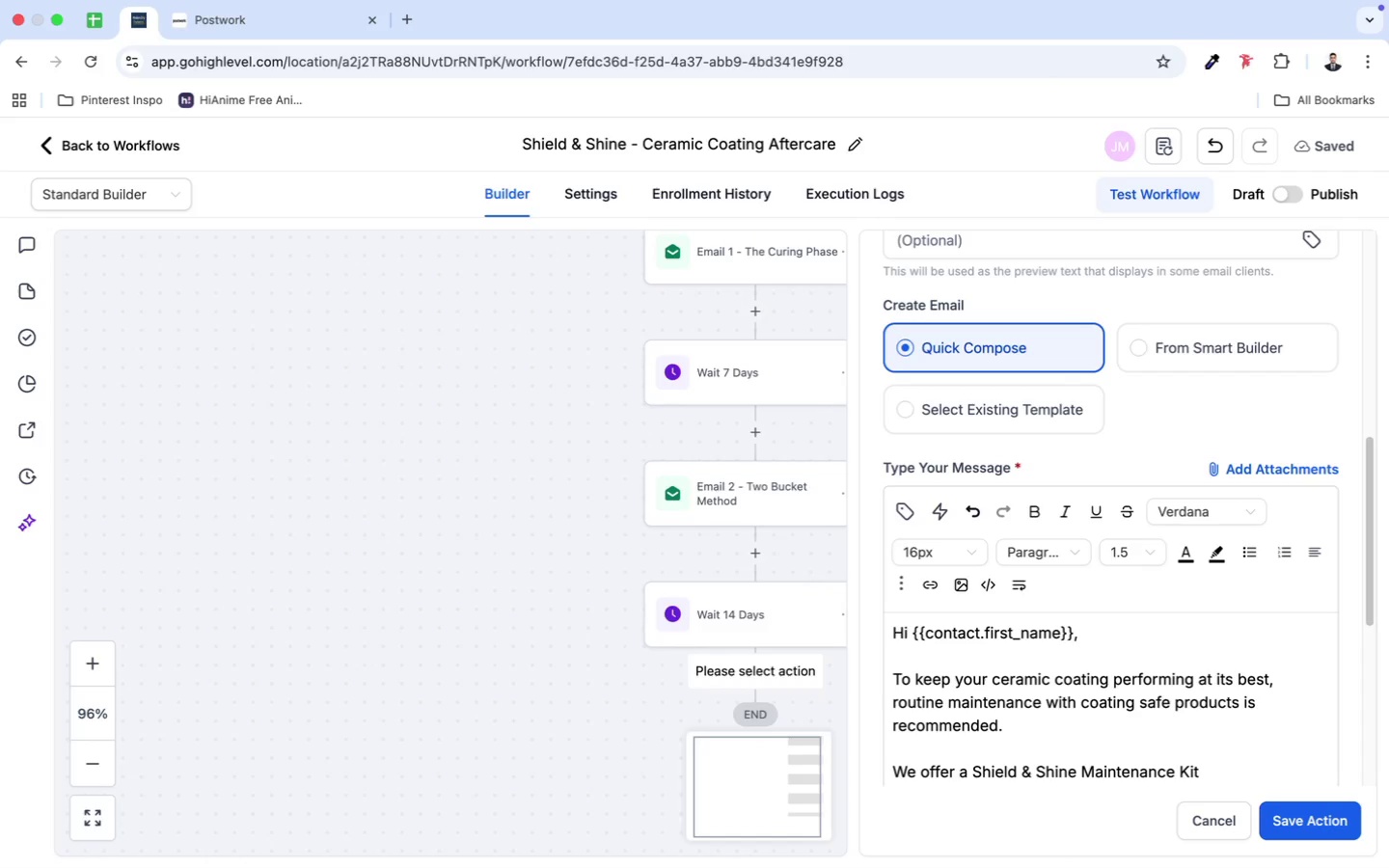 
type(, designed specifically for vehicles protected by our ceramitc)
key(Backspace)
key(Backspace)
type(c coatings)
 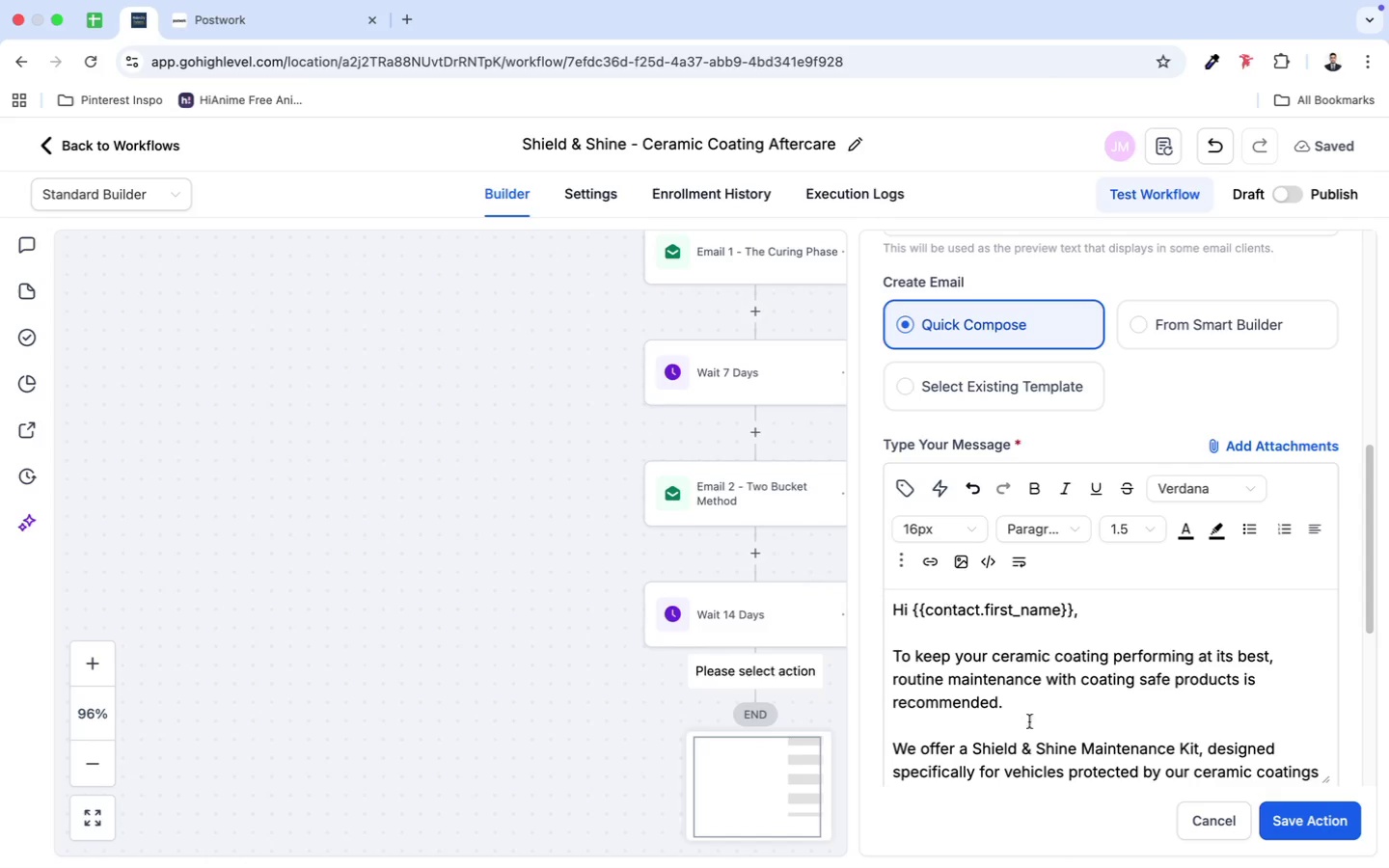 
left_click_drag(start_coordinate=[976, 746], to_coordinate=[1199, 740])
 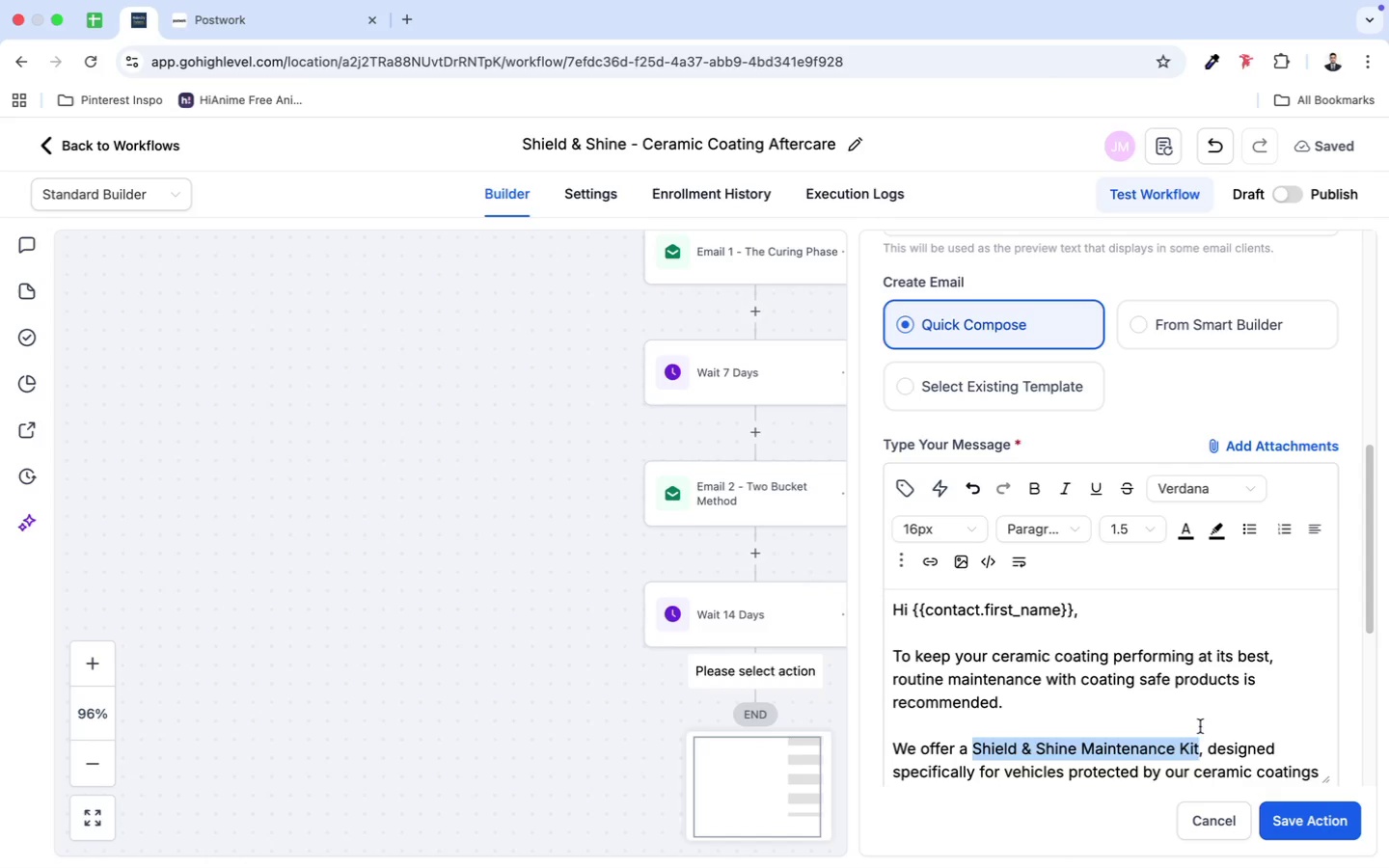 
key(Meta+B)